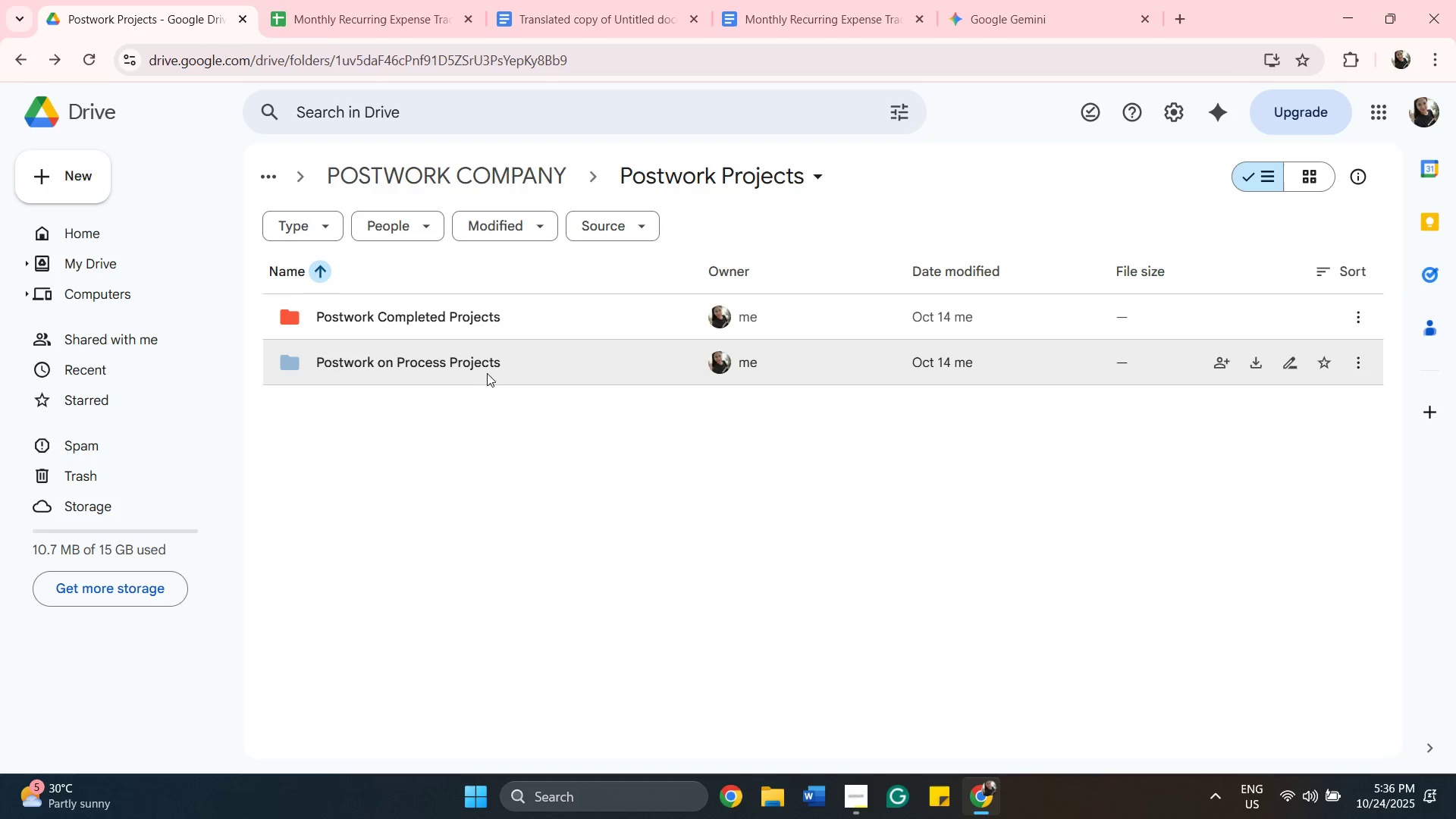 
double_click([491, 371])
 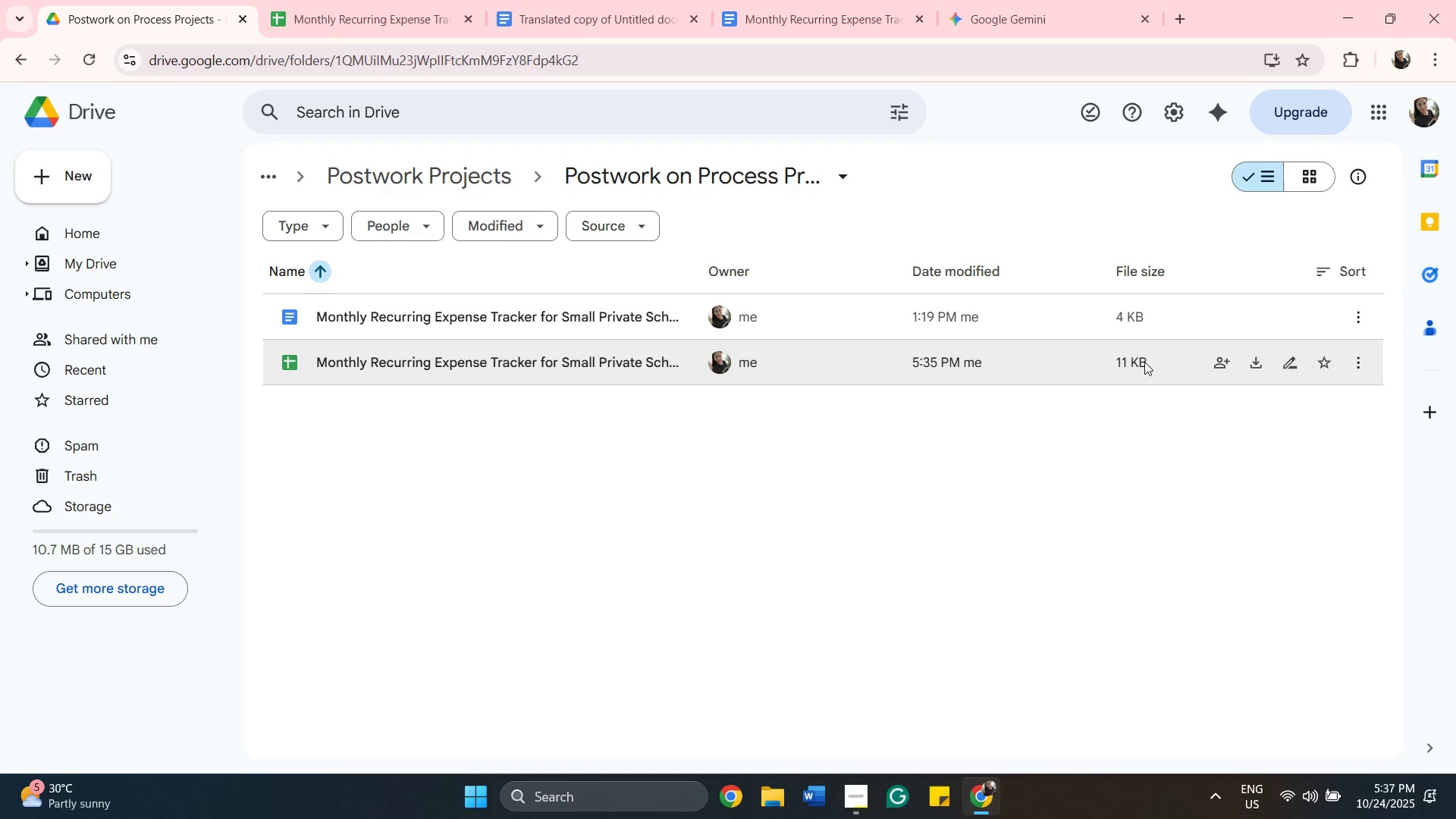 
wait(6.24)
 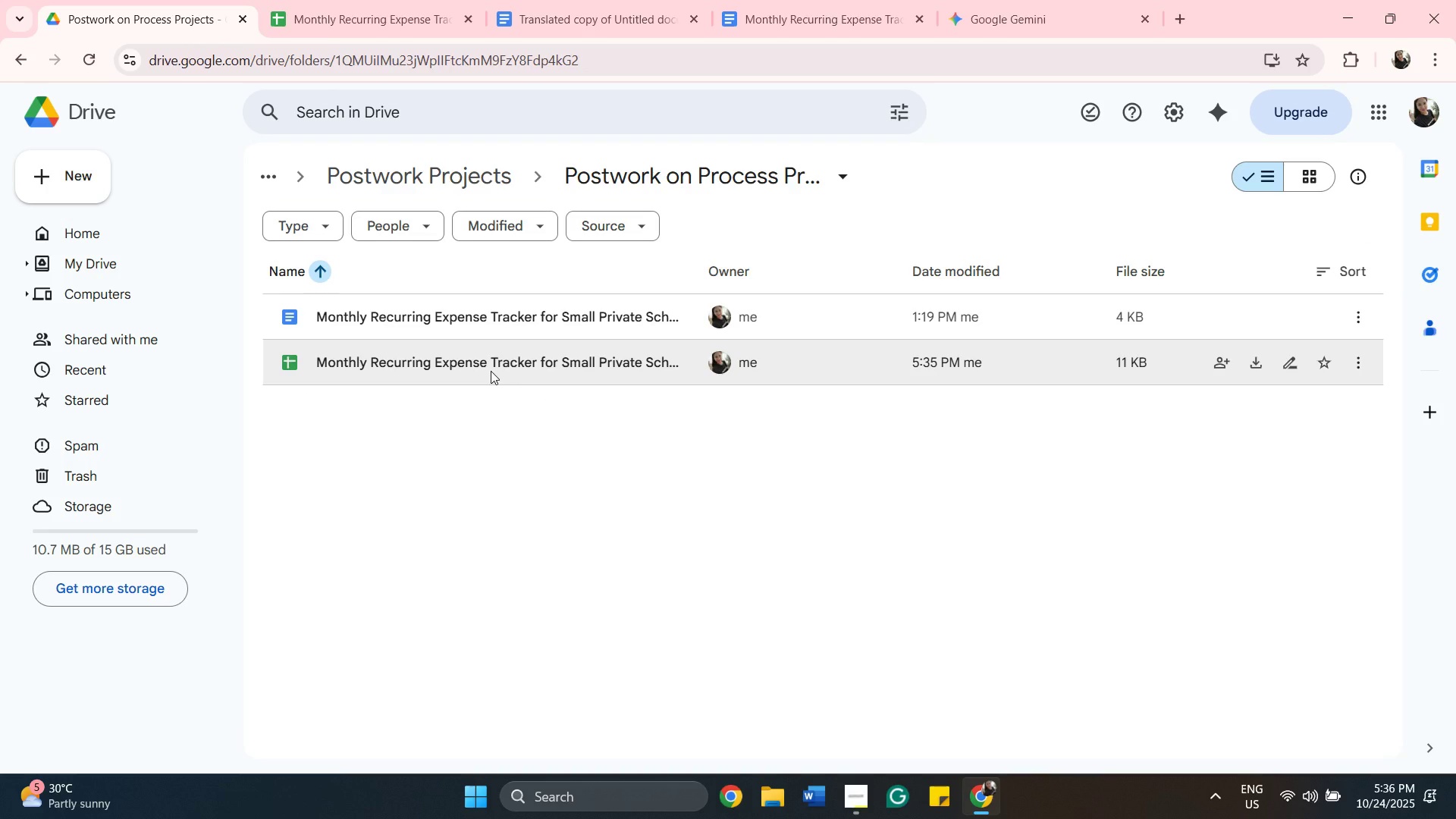 
left_click([1367, 353])
 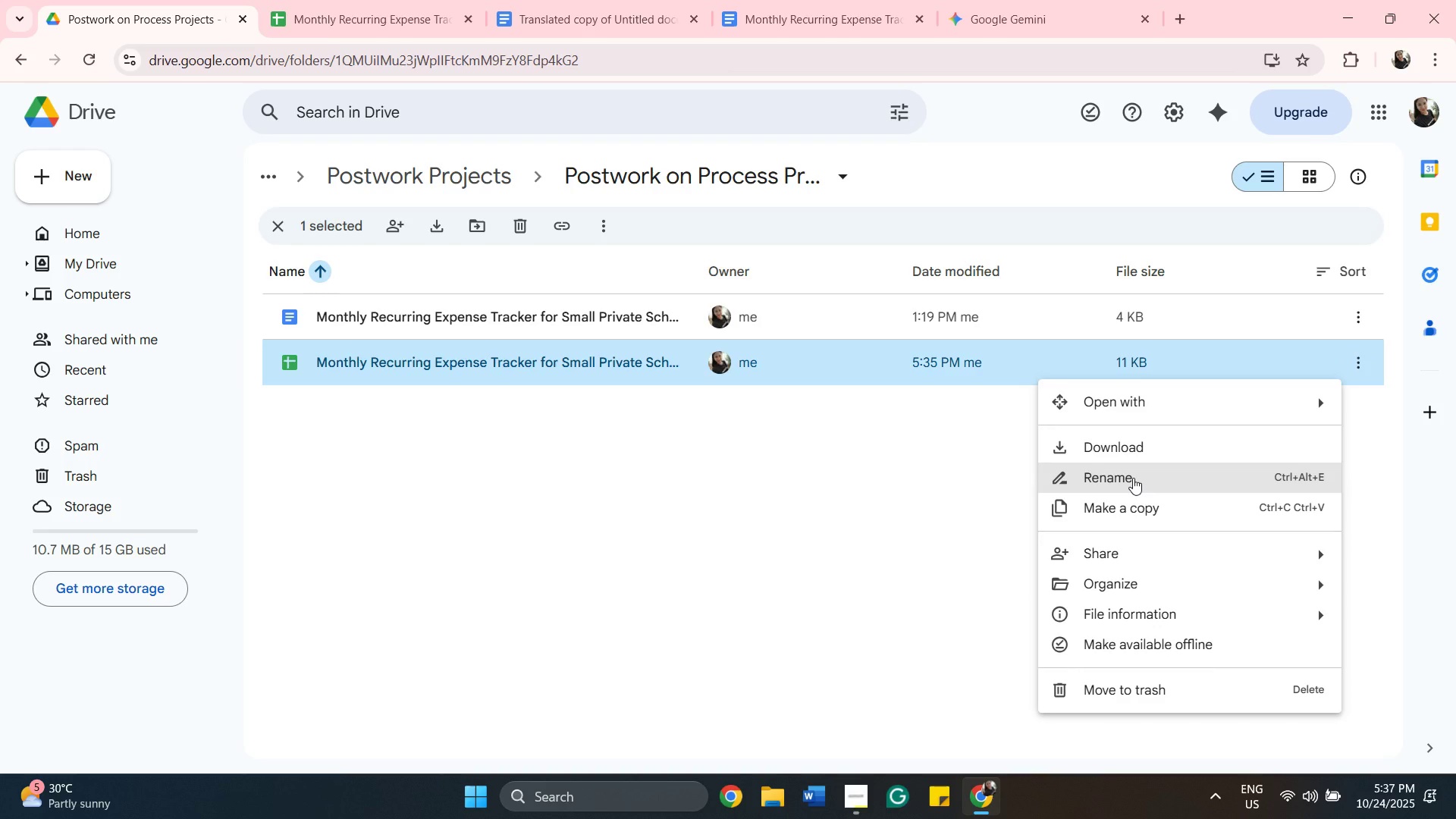 
left_click([1133, 478])
 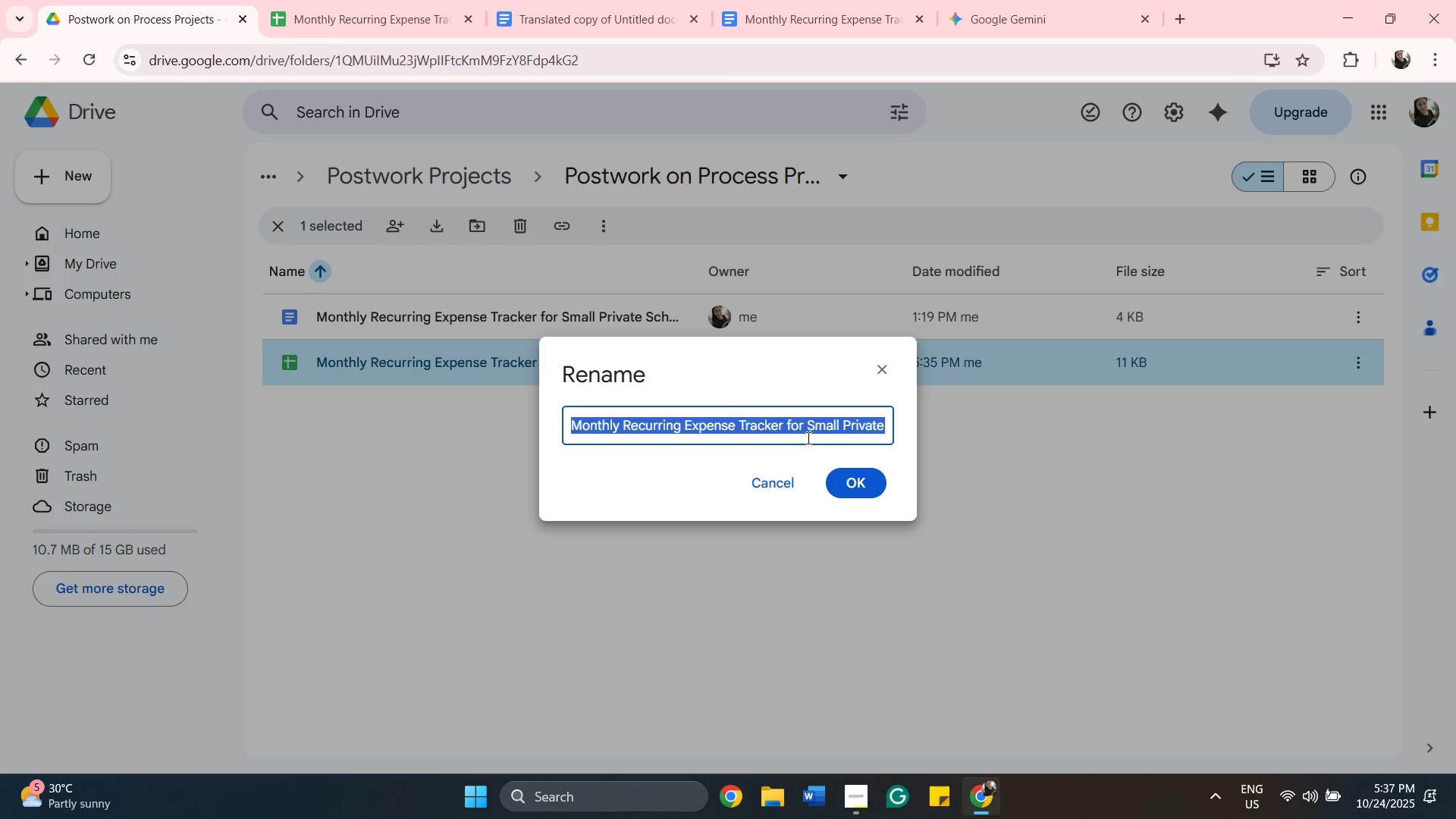 
left_click([808, 428])
 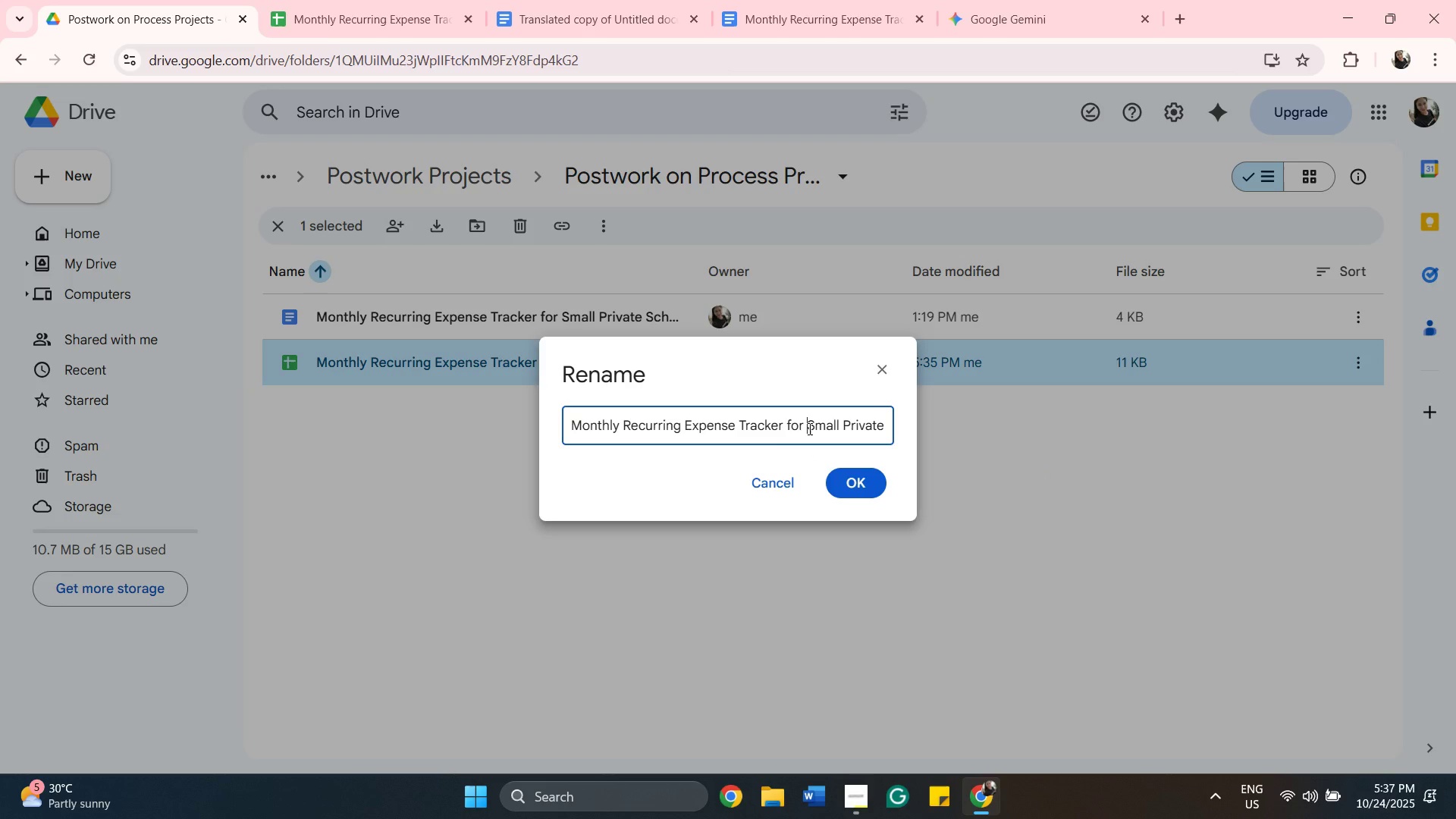 
hold_key(key=Semicolon, duration=0.96)
 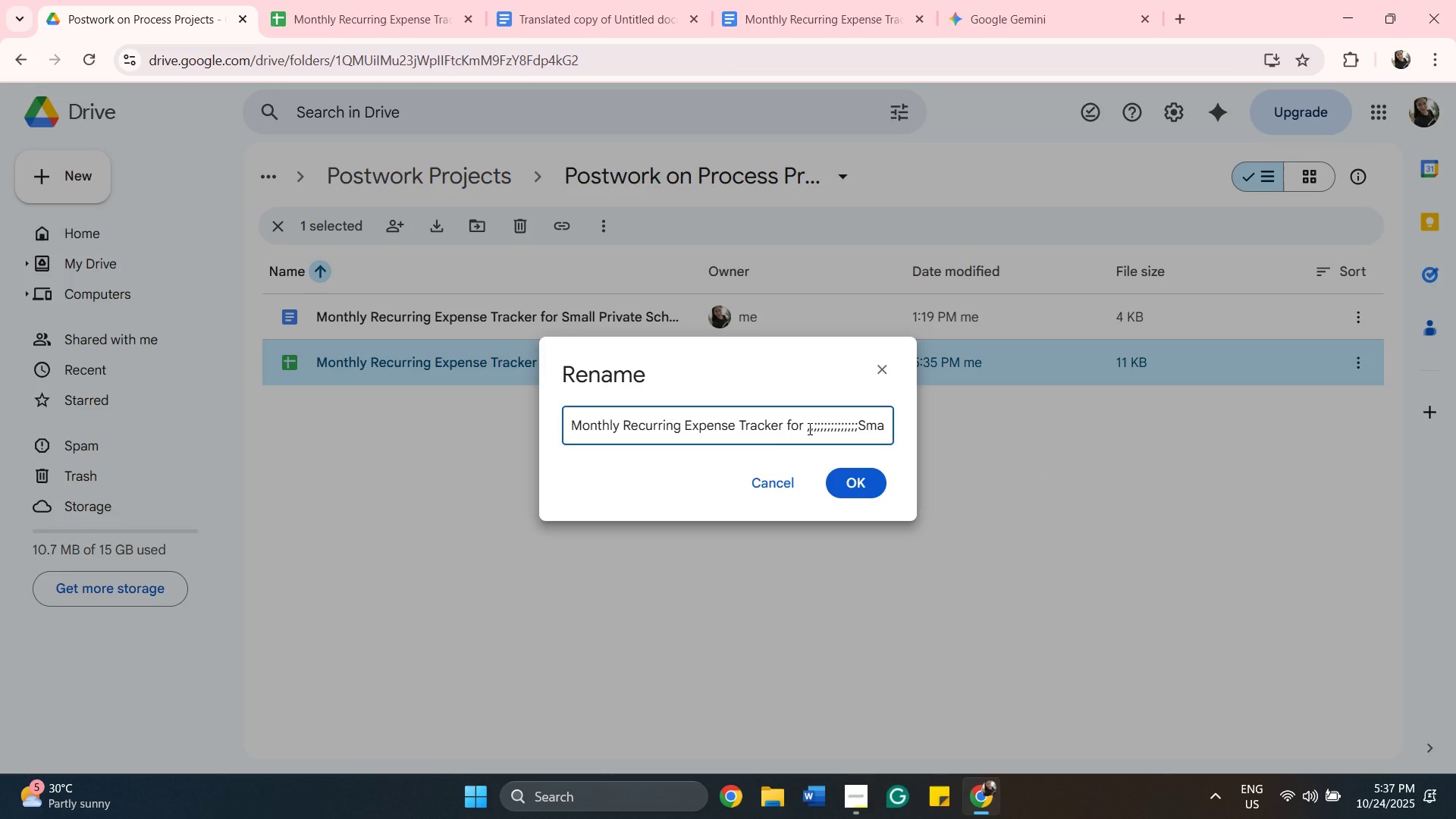 
key(Backspace)
 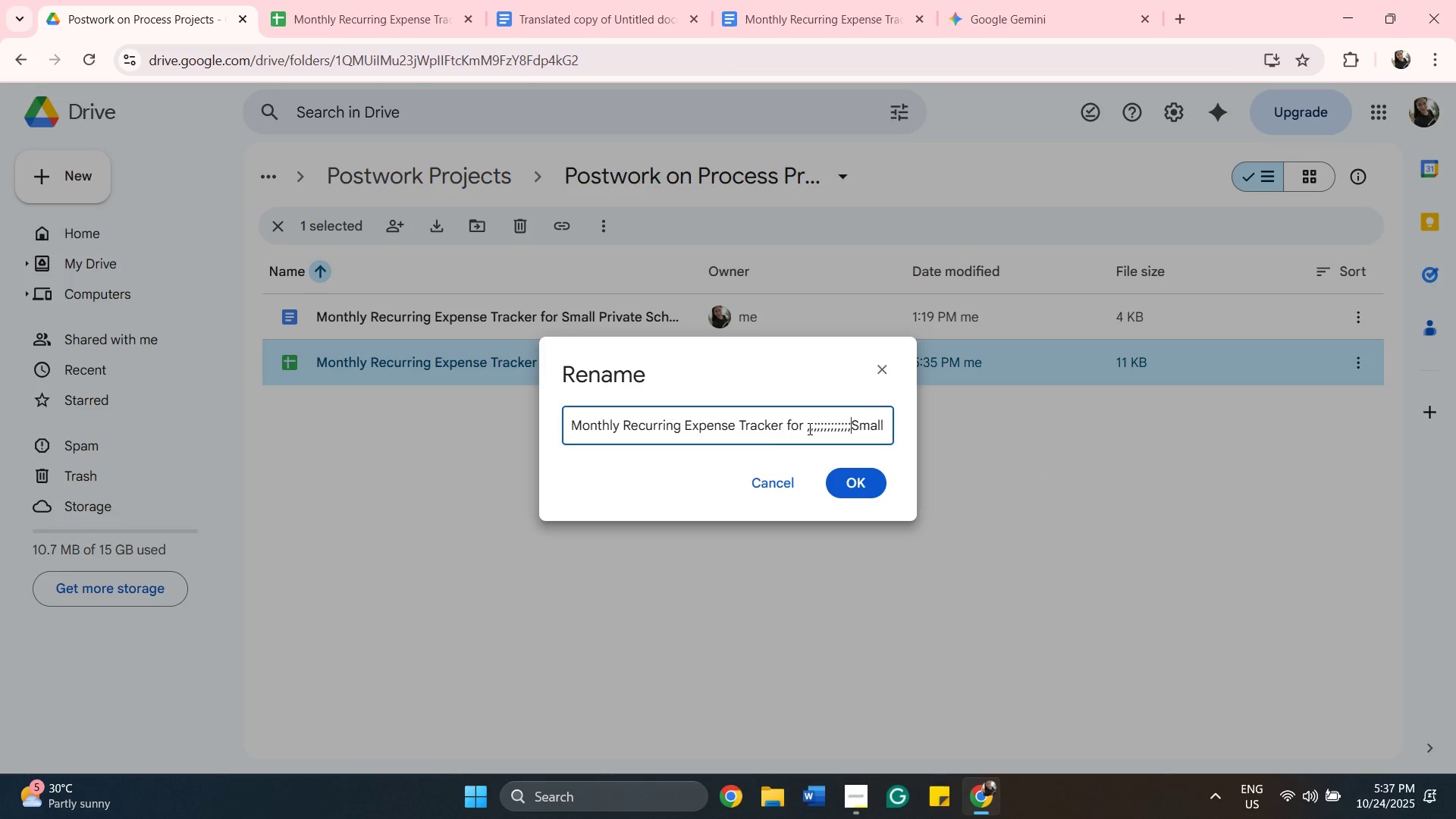 
key(Backspace)
 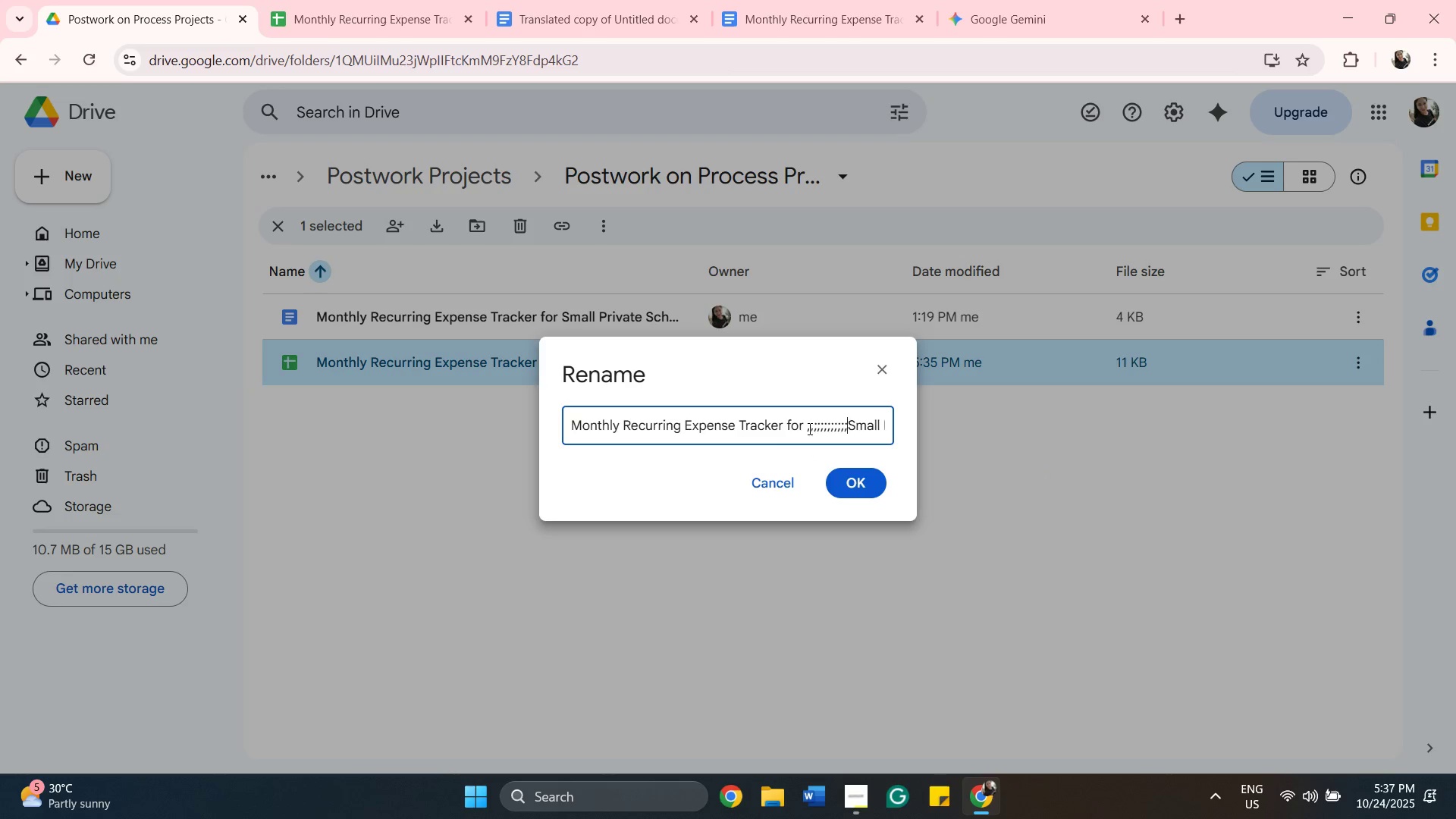 
key(Backspace)
 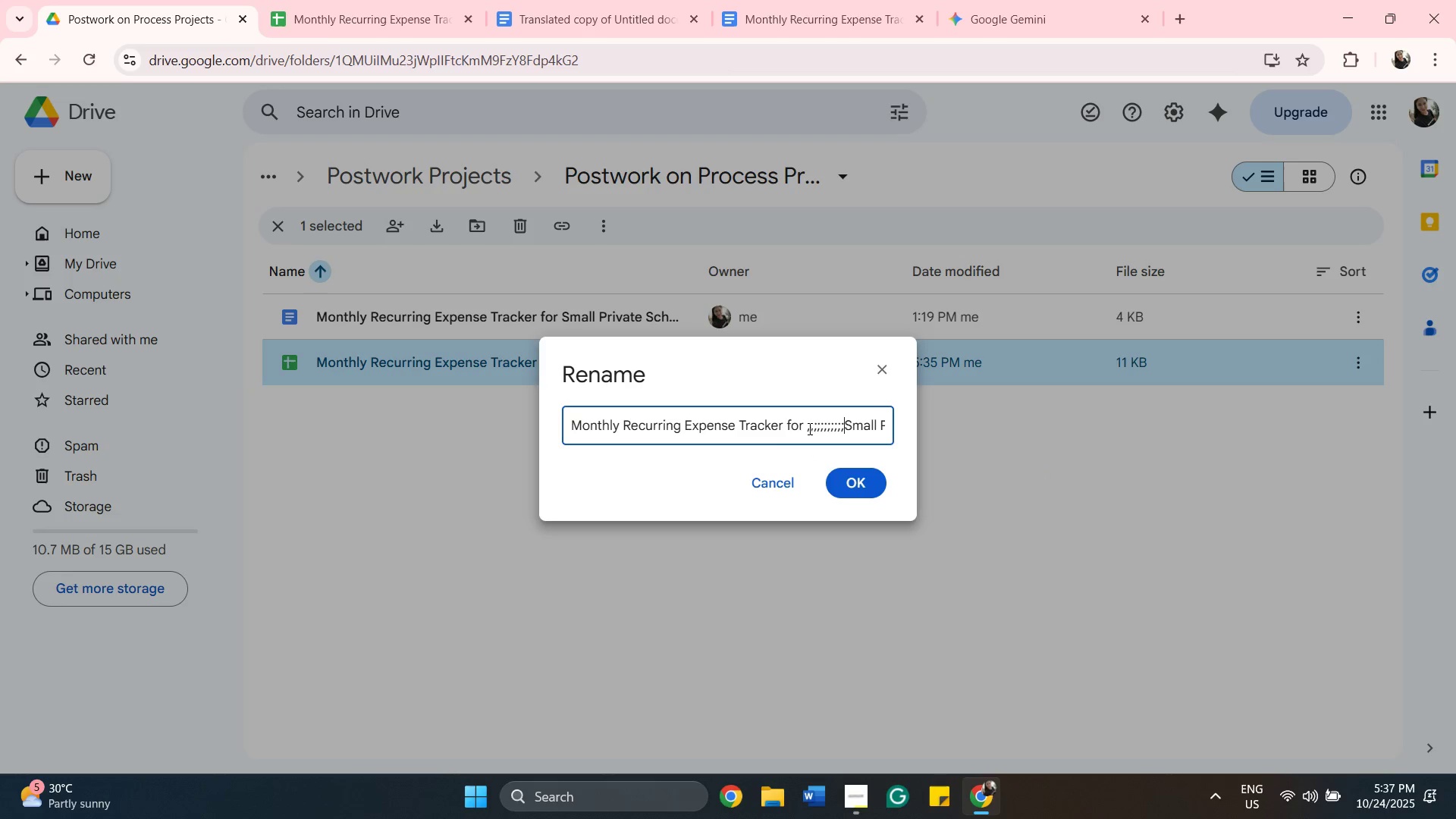 
key(Backspace)
 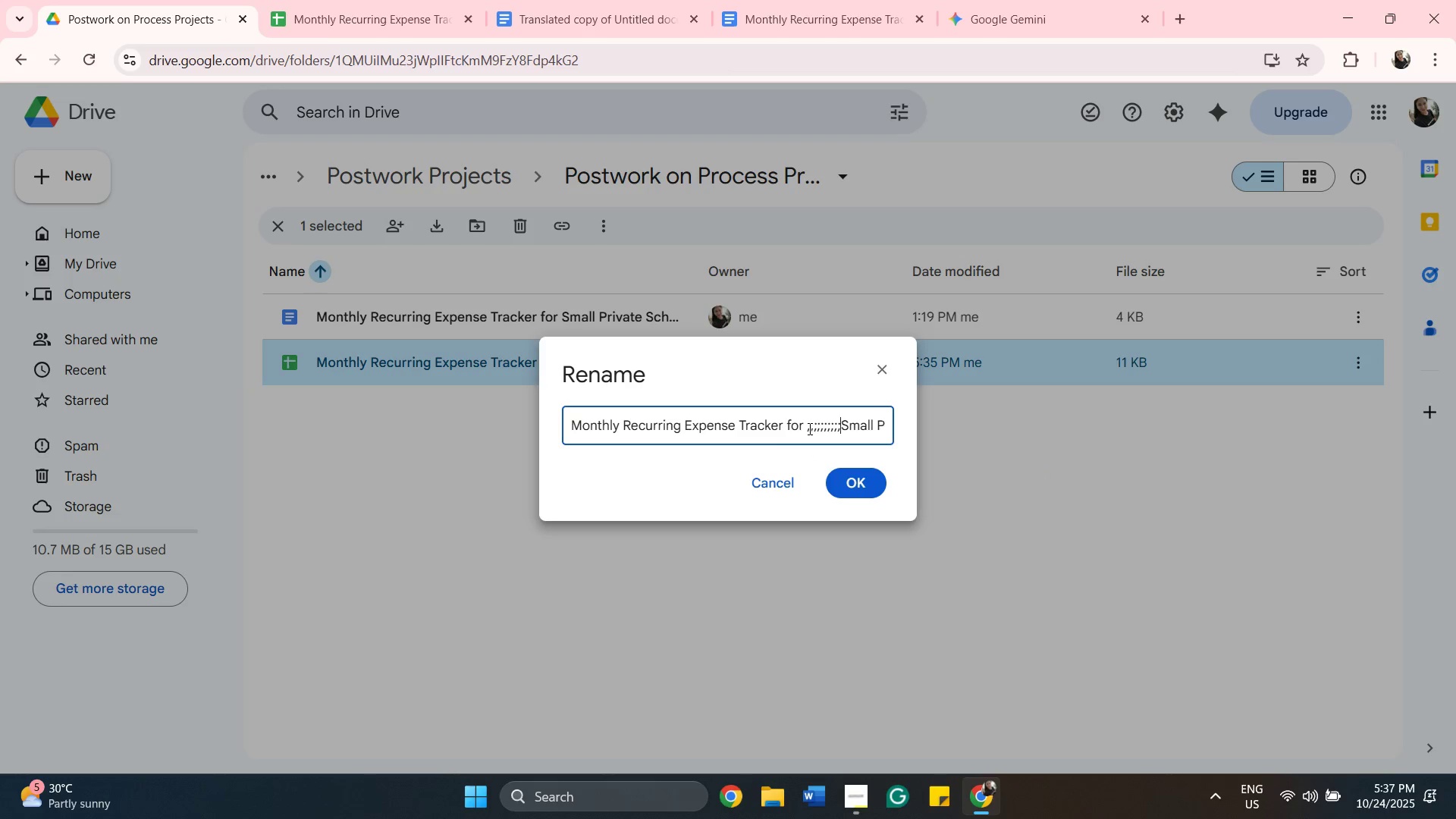 
key(Backspace)
 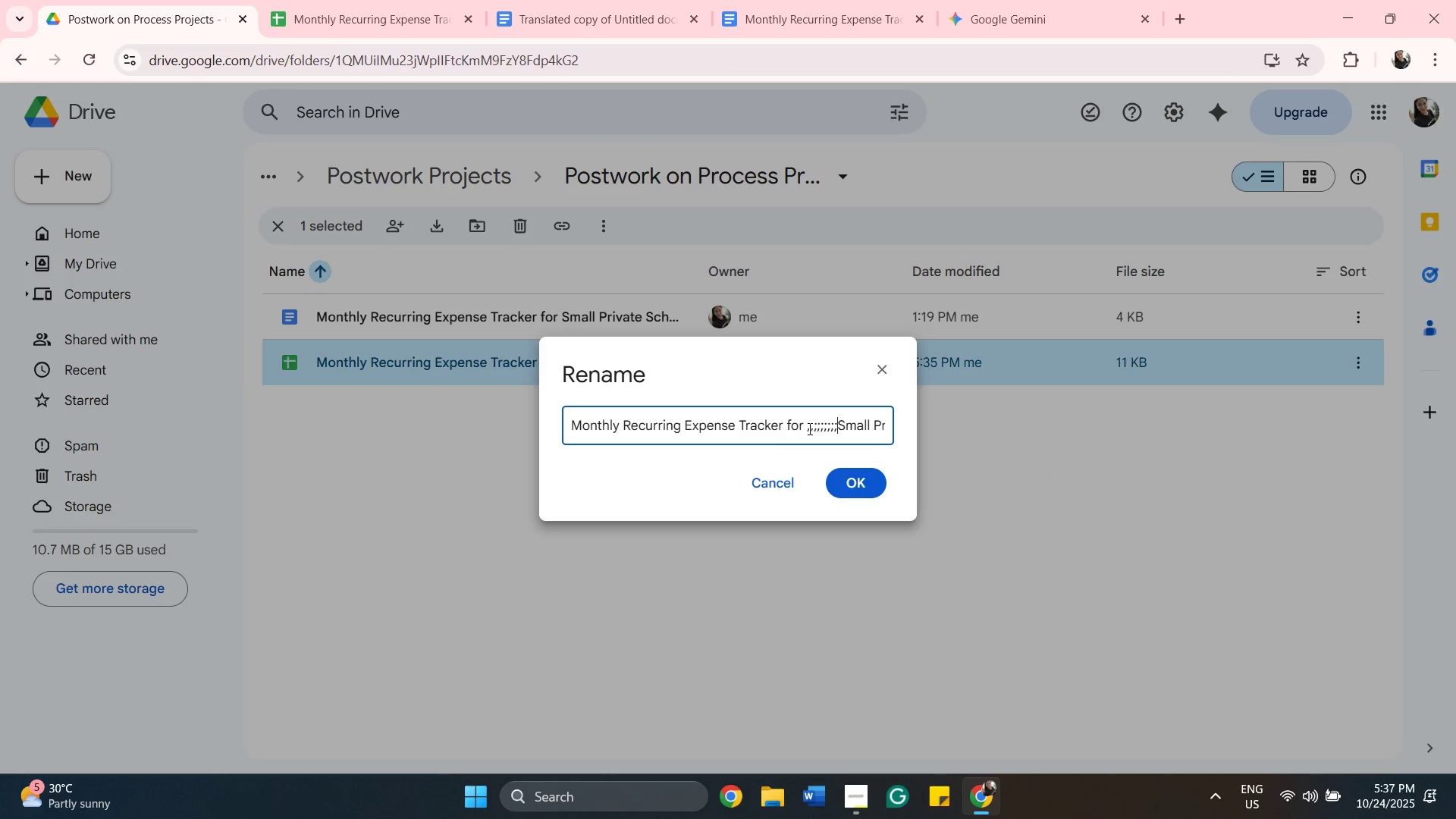 
key(Backspace)
 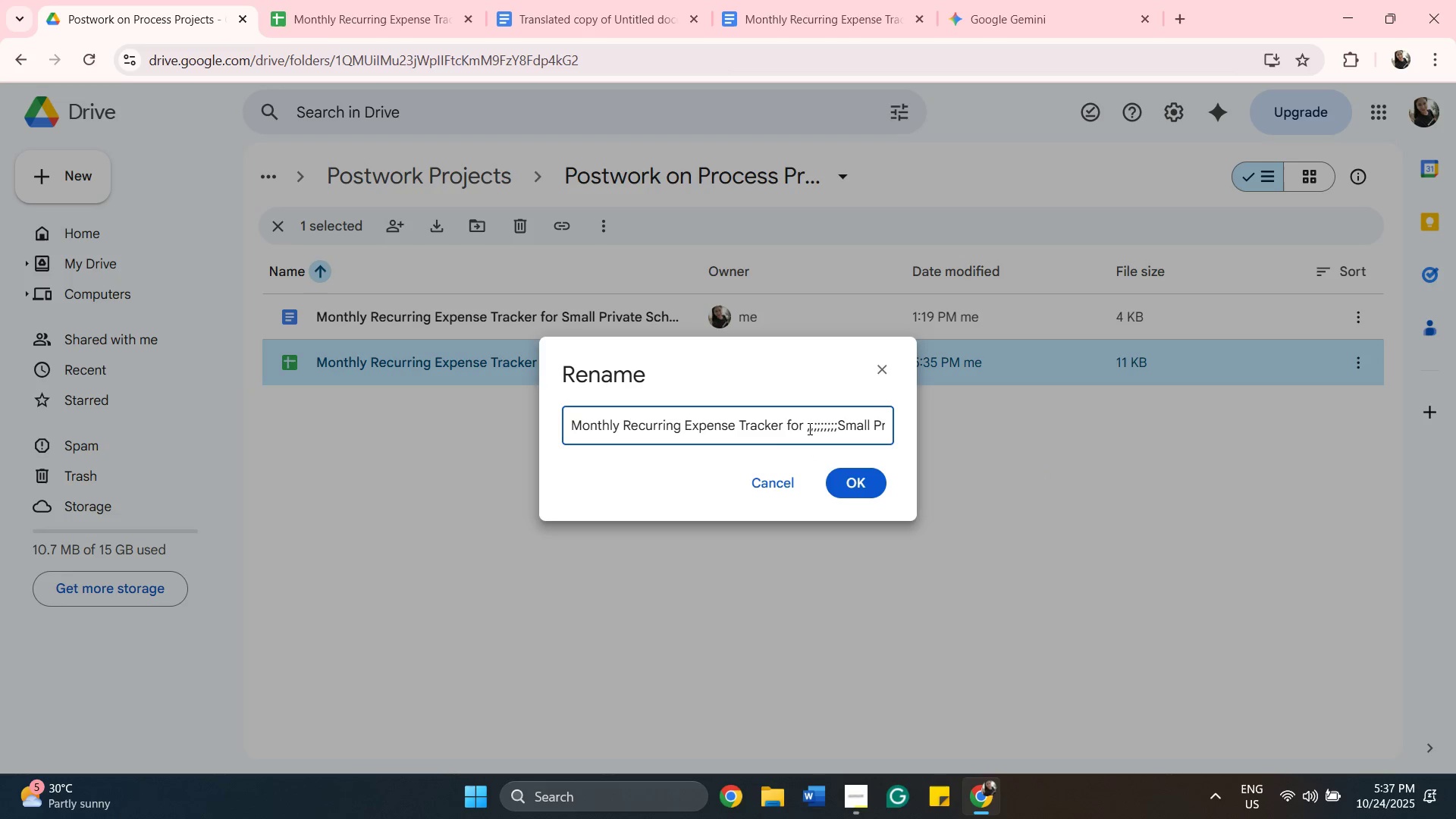 
key(Backspace)
 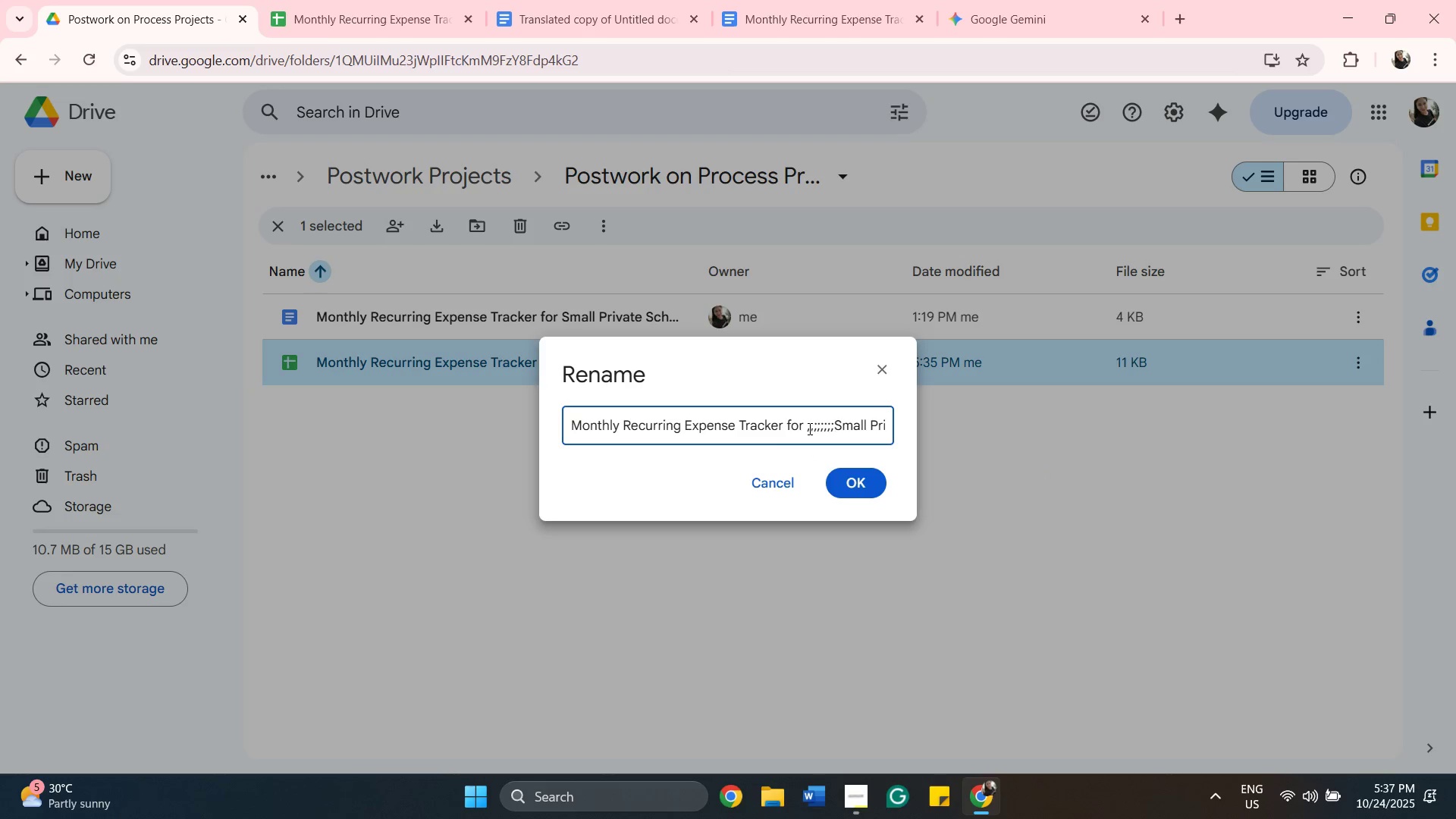 
key(Backspace)
 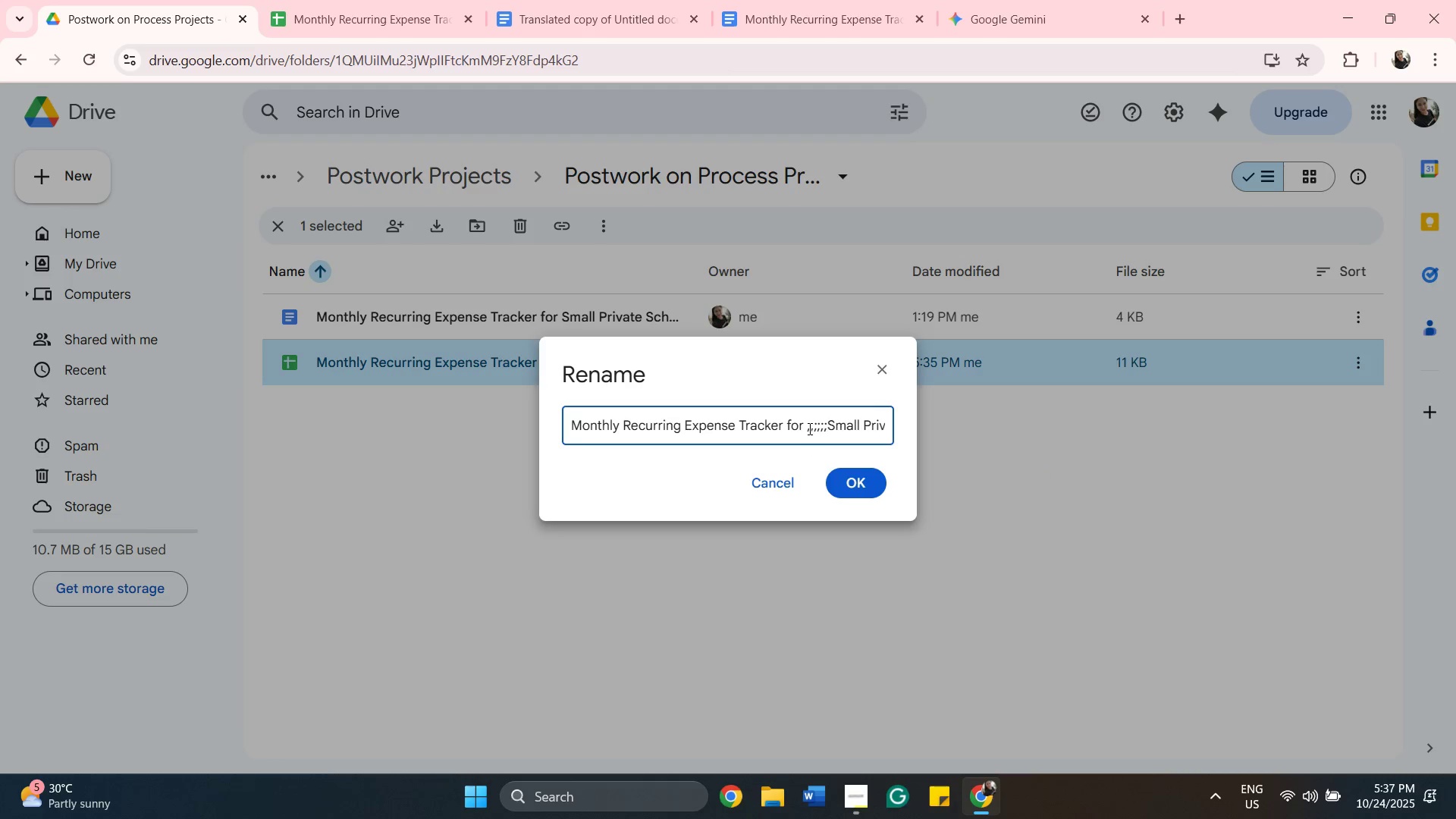 
key(Backspace)
 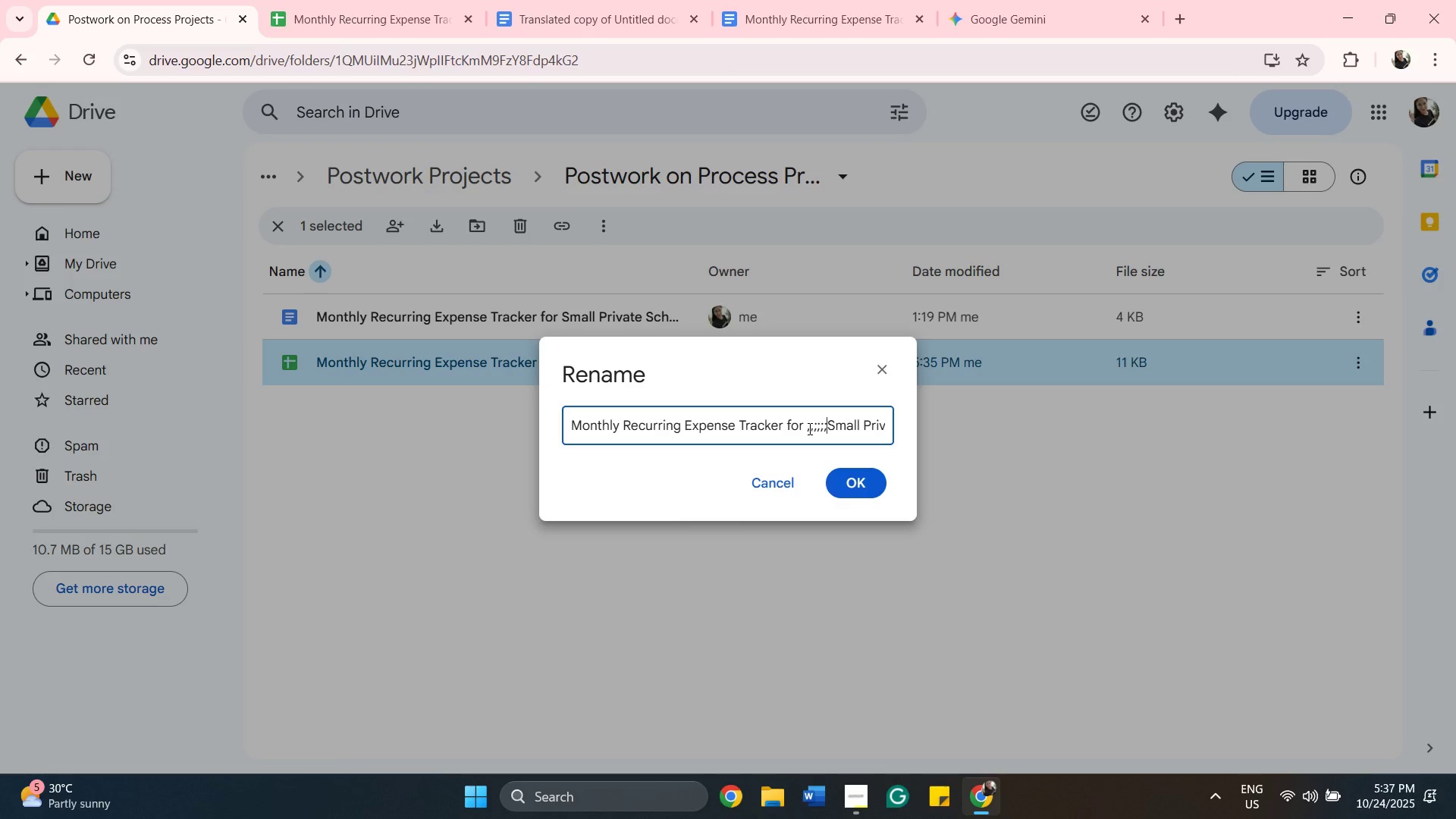 
key(Backspace)
 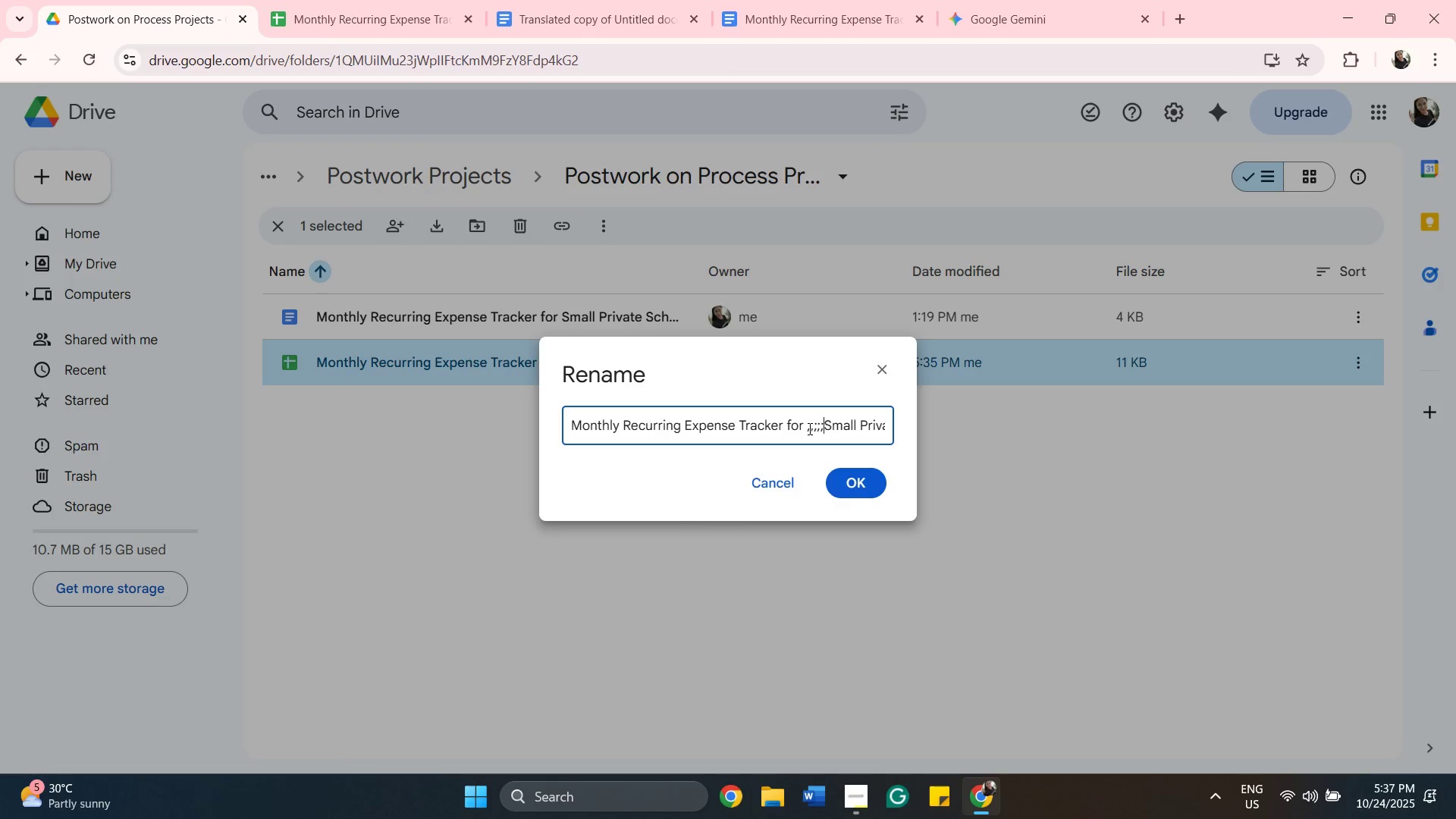 
key(Backspace)
 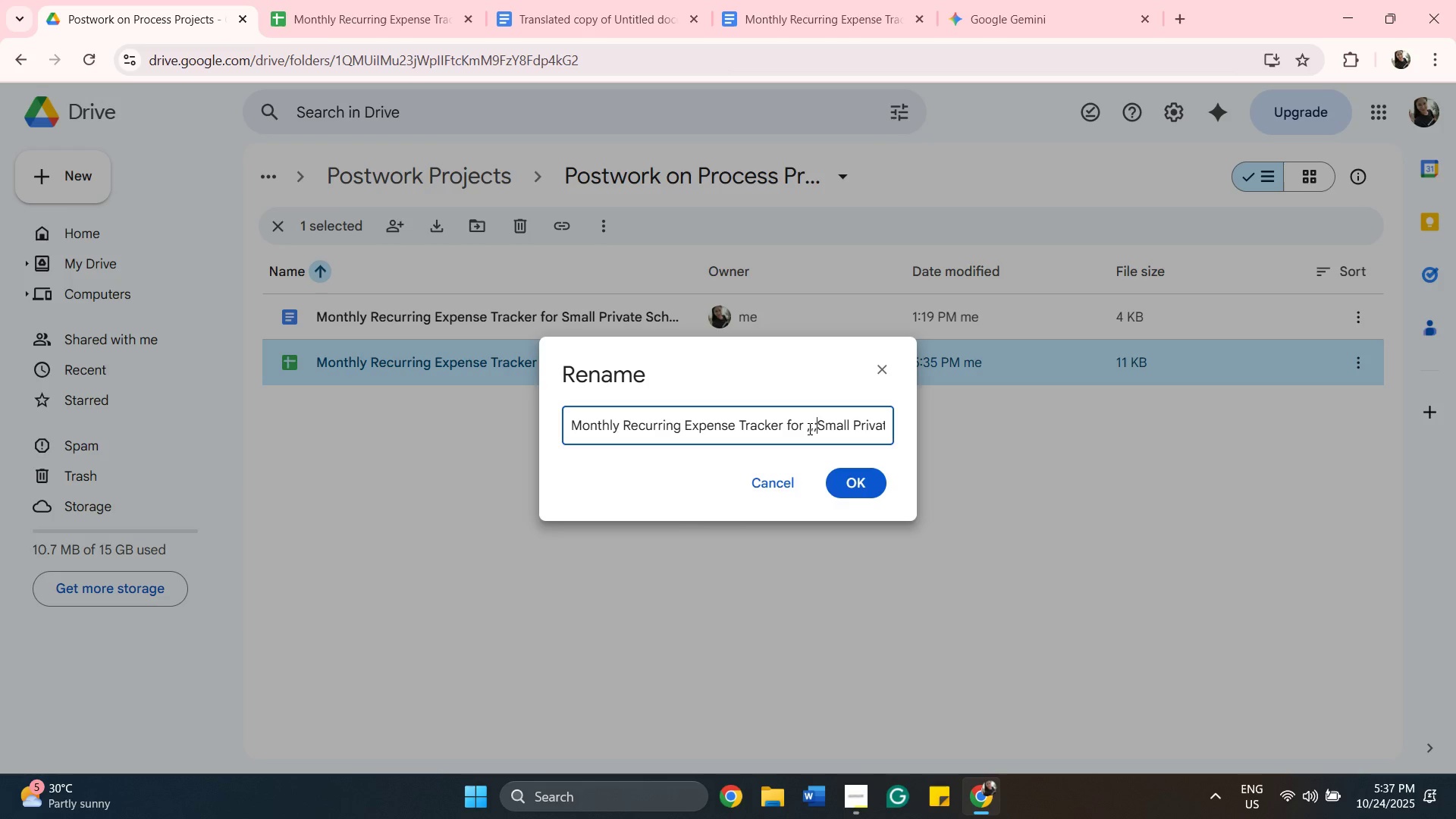 
key(Backspace)
 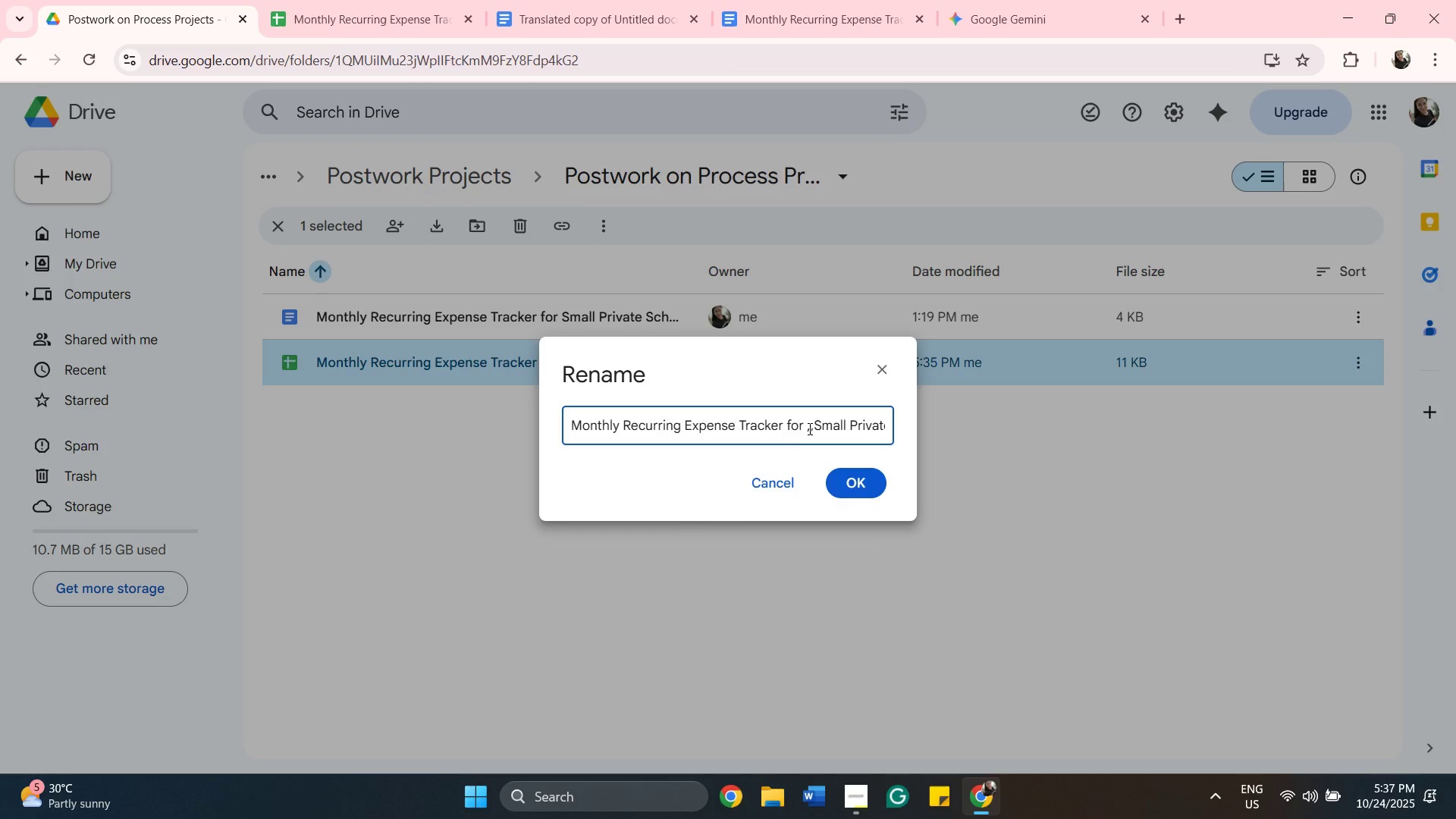 
key(Backspace)
 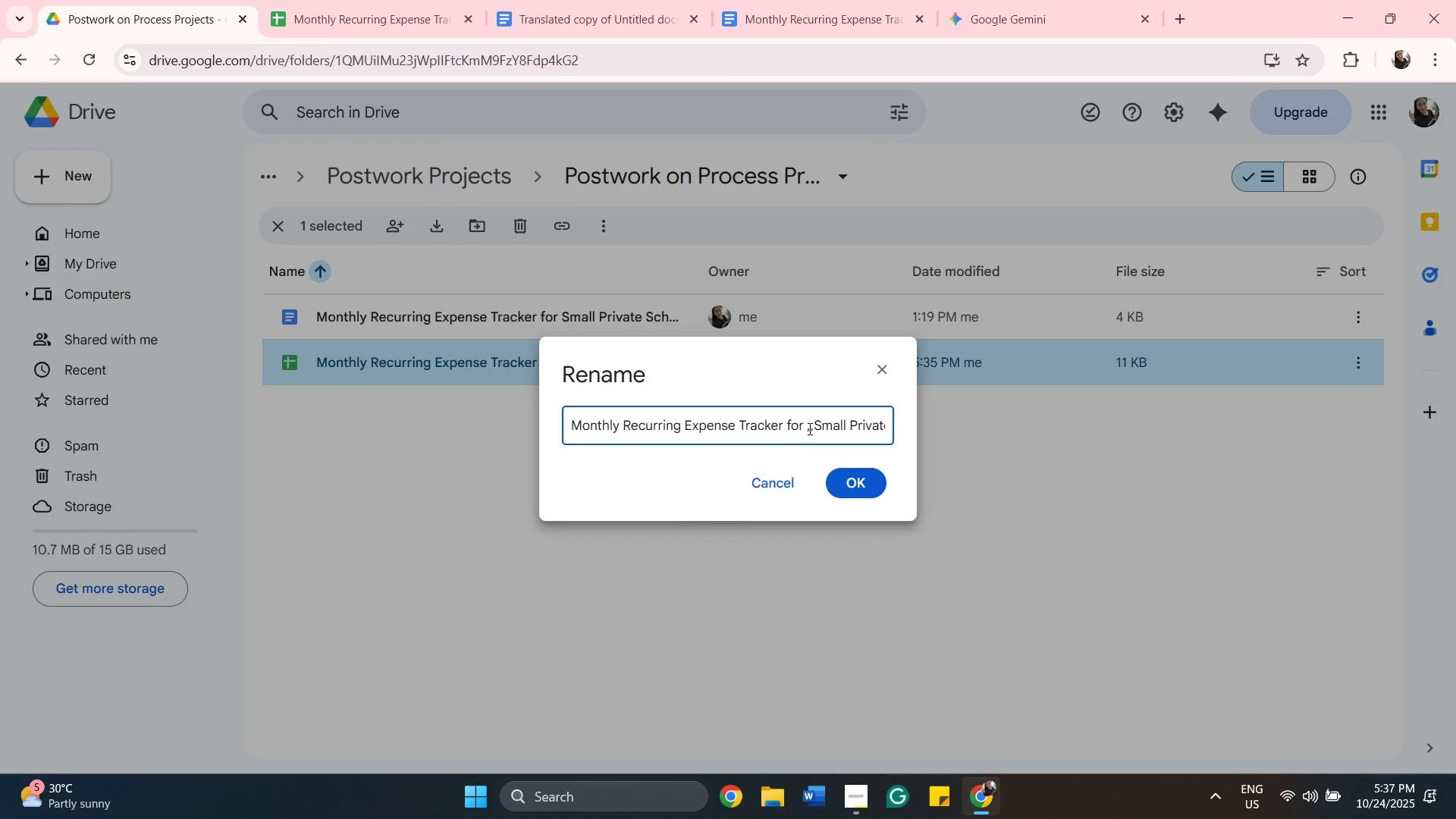 
key(Backspace)
 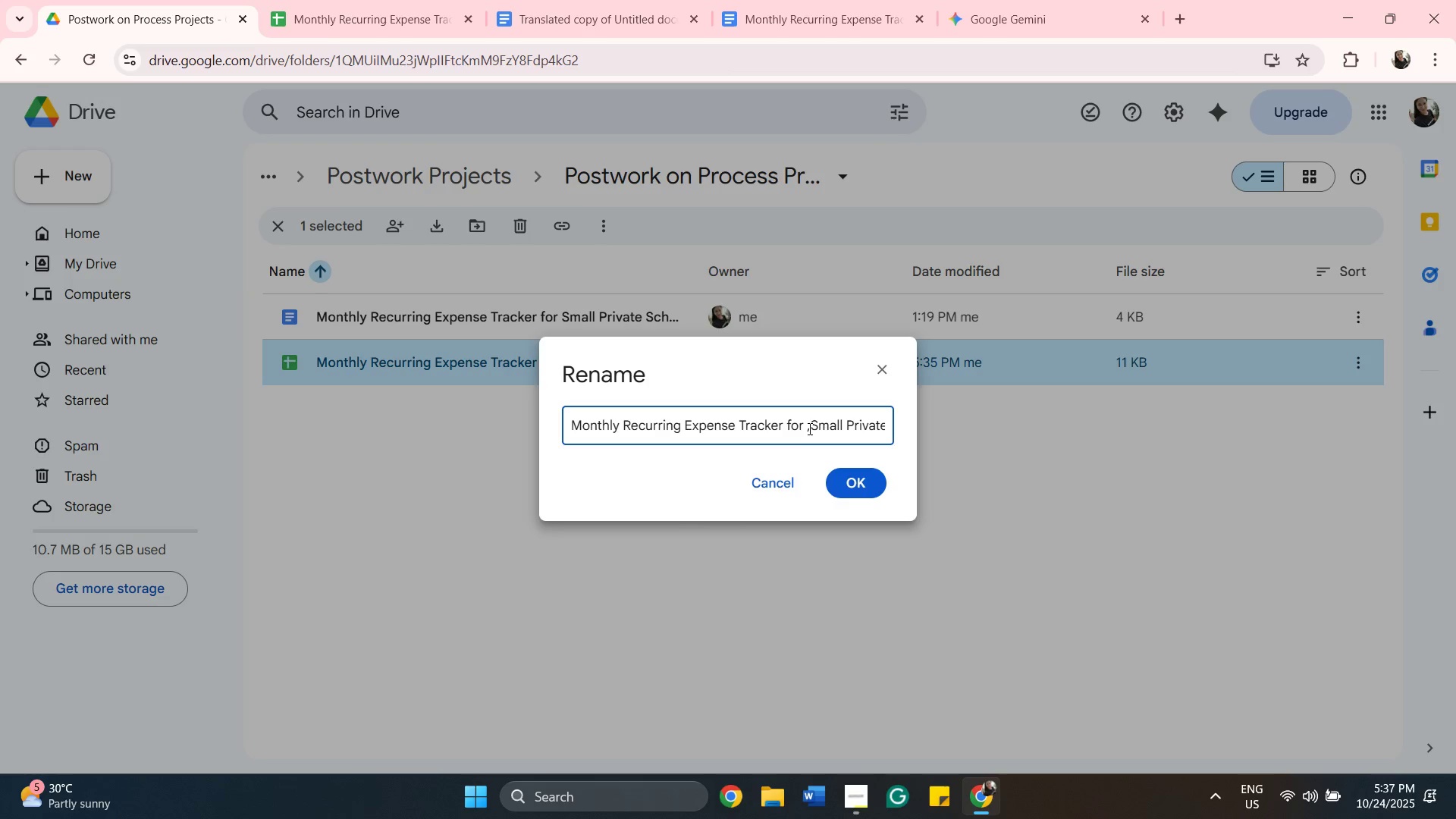 
key(Backspace)
 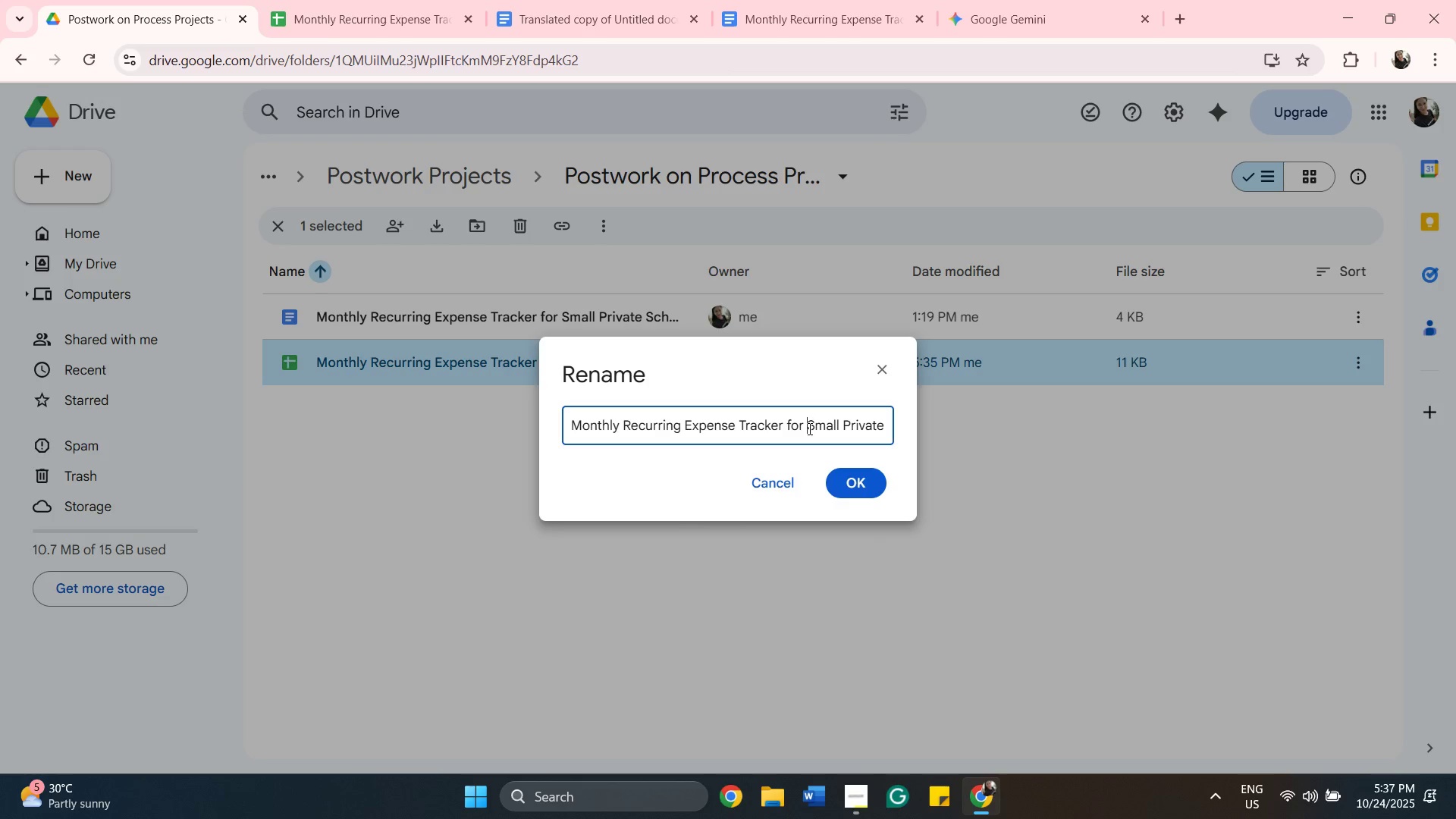 
hold_key(key=ArrowRight, duration=1.53)
 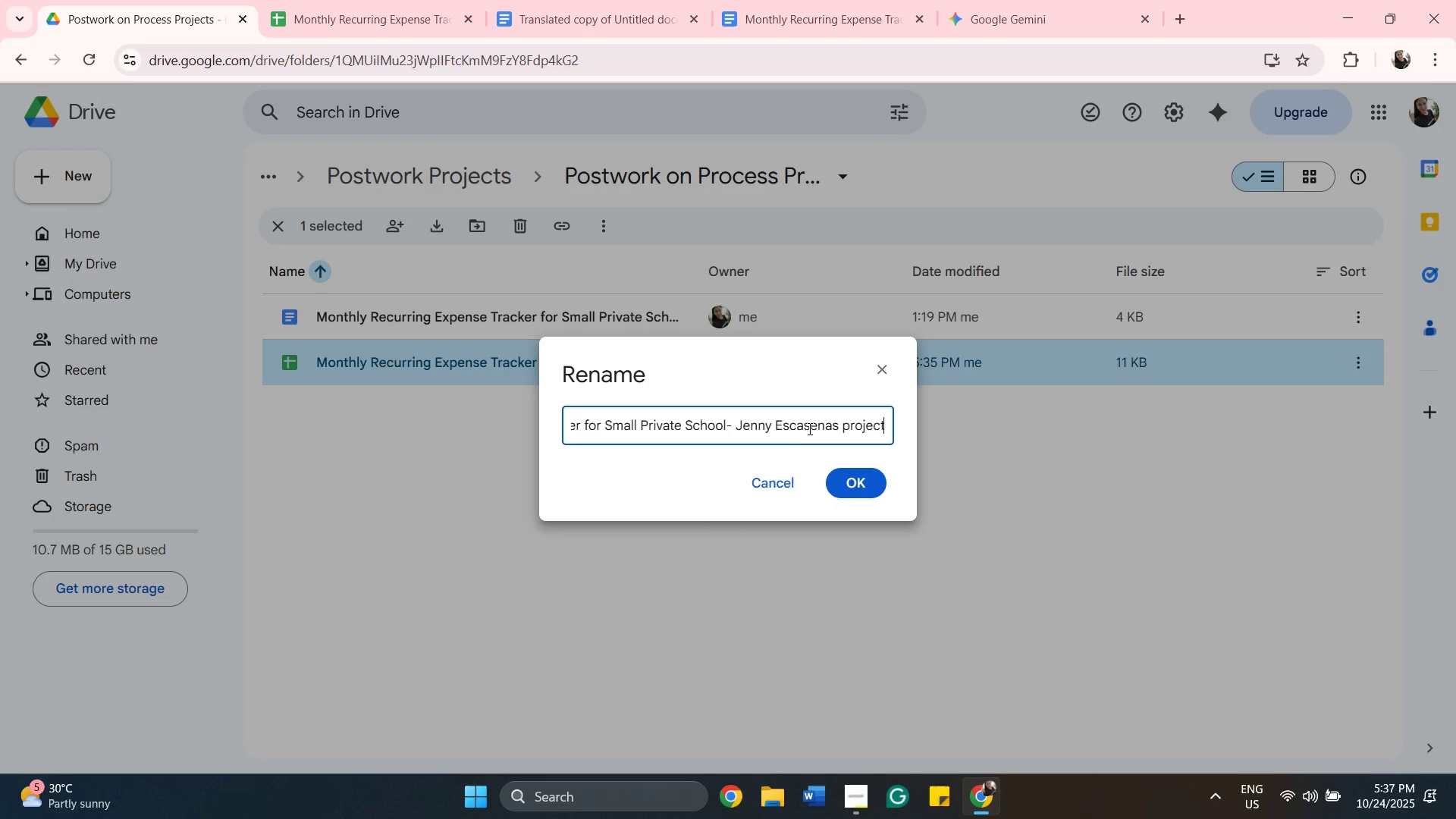 
hold_key(key=ArrowRight, duration=0.74)
 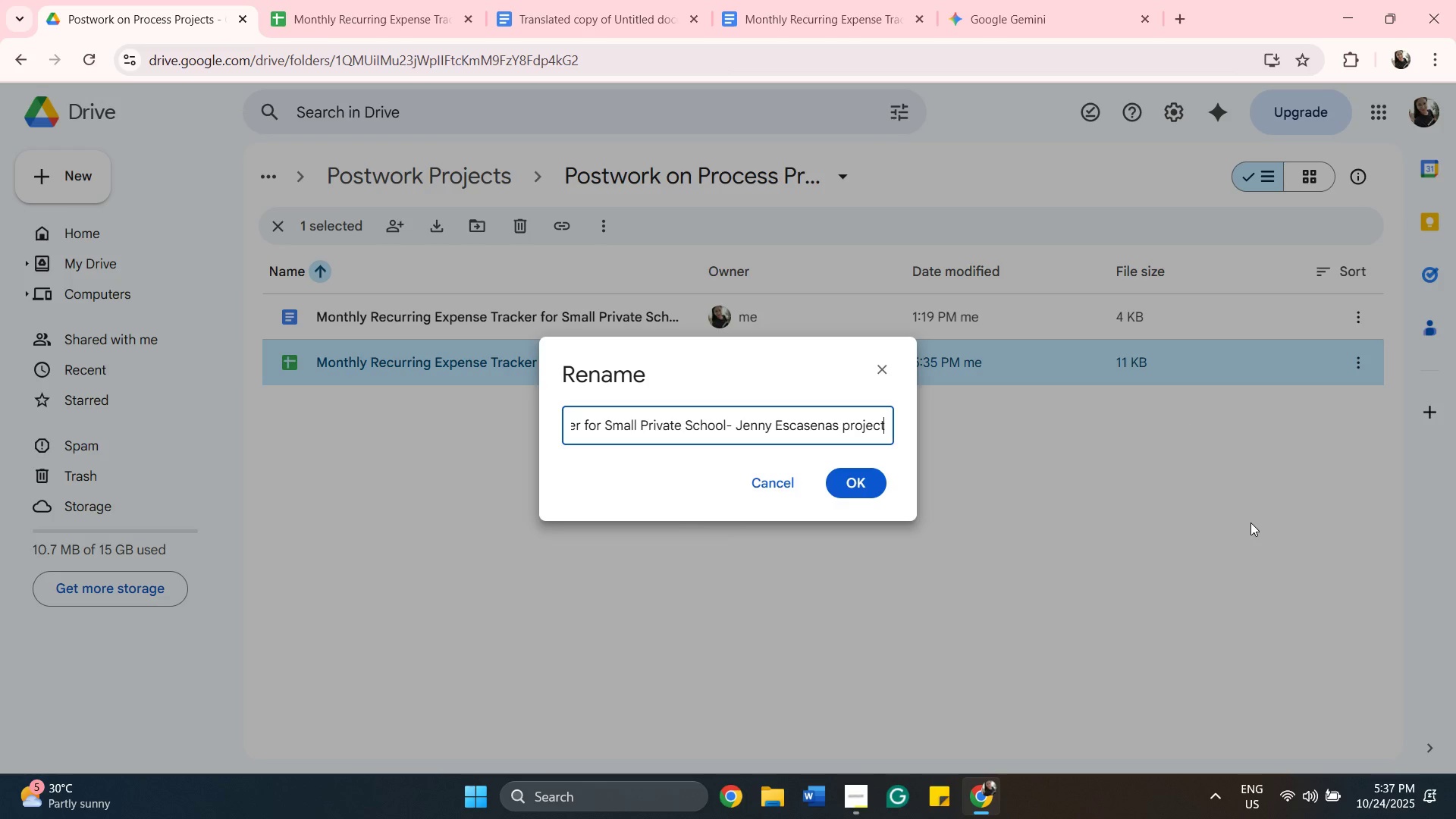 
left_click([1247, 524])
 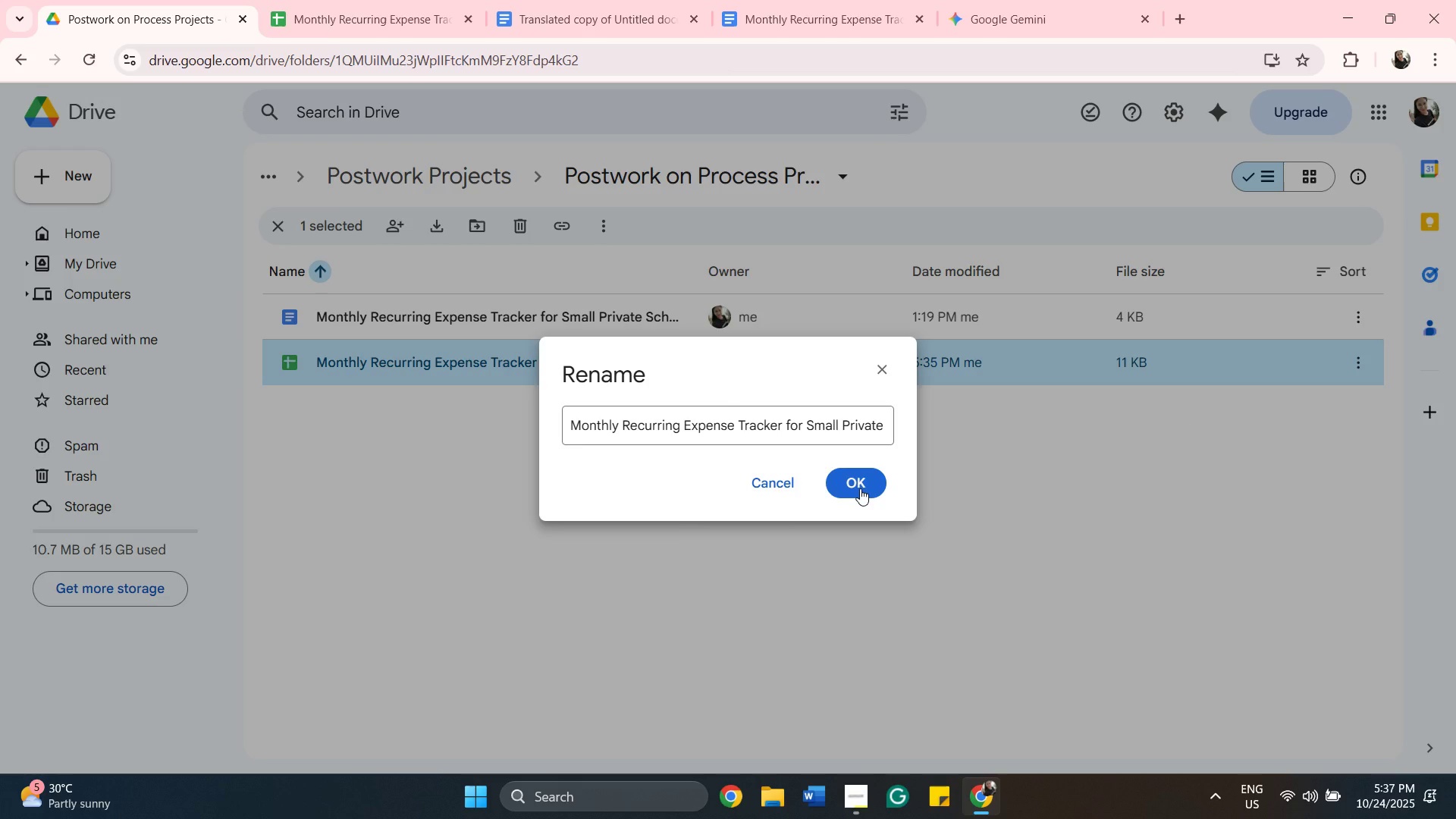 
left_click([860, 488])
 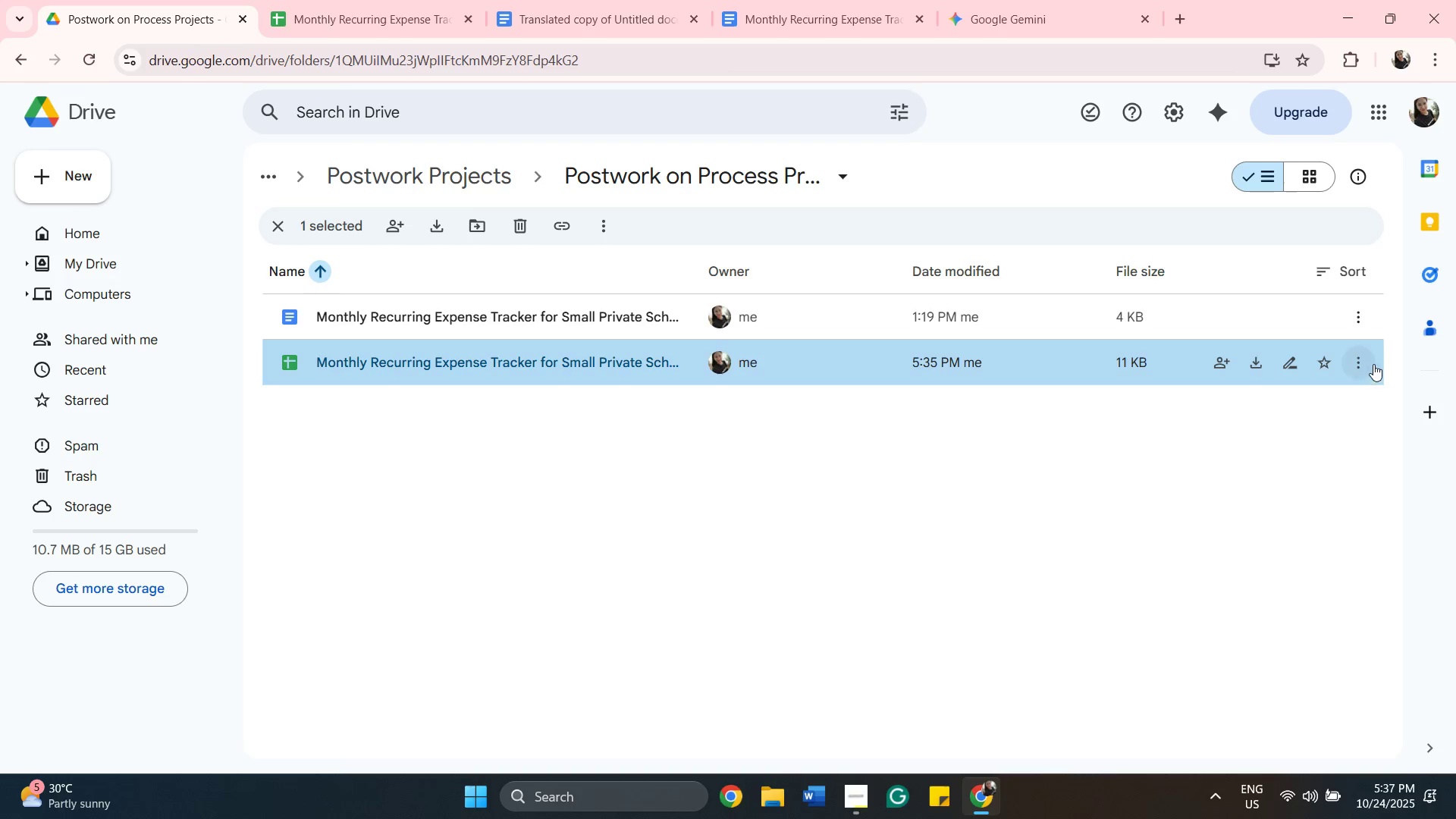 
left_click([1370, 359])
 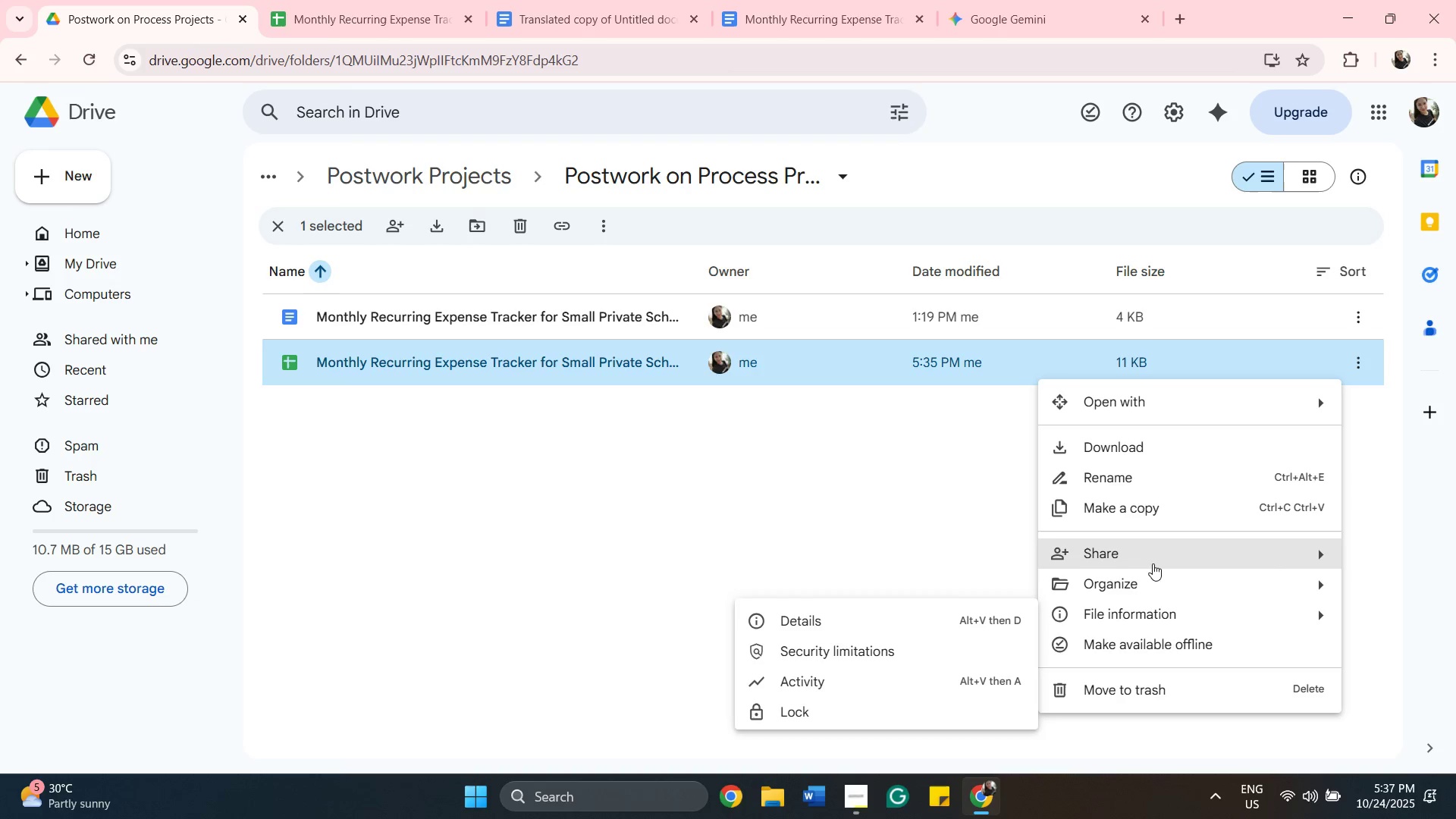 
left_click([1152, 563])
 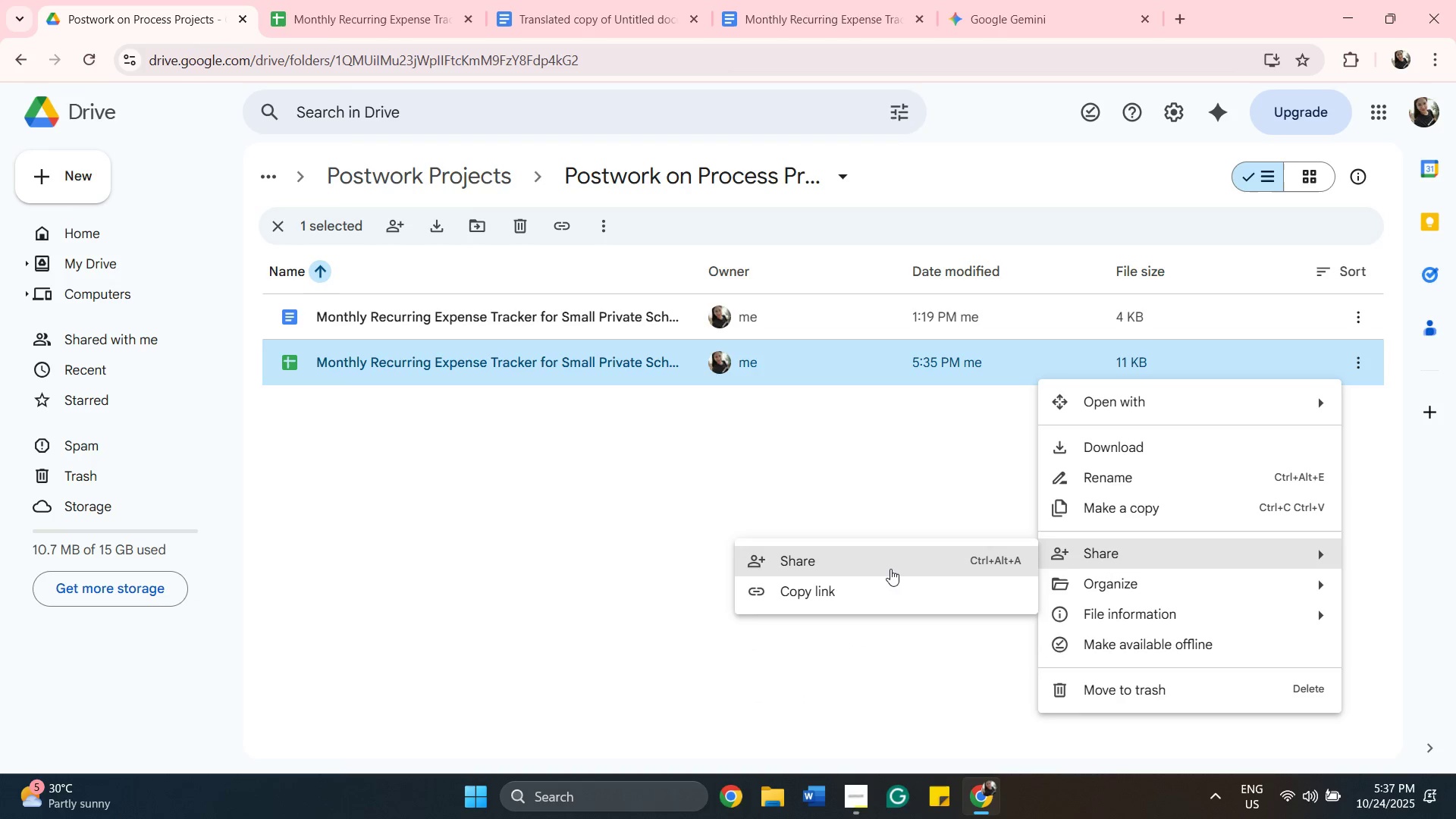 
left_click([884, 564])
 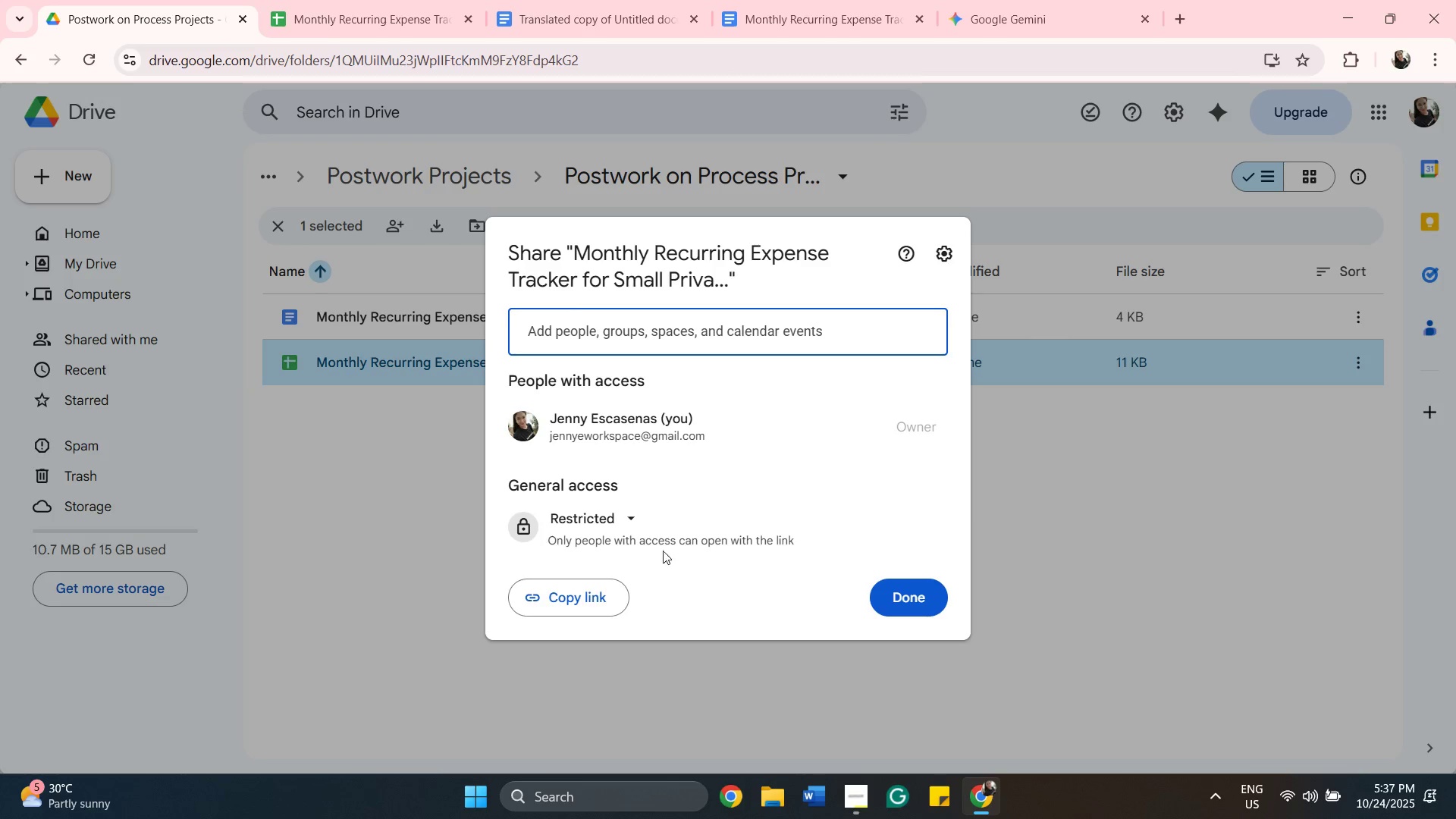 
left_click([630, 521])
 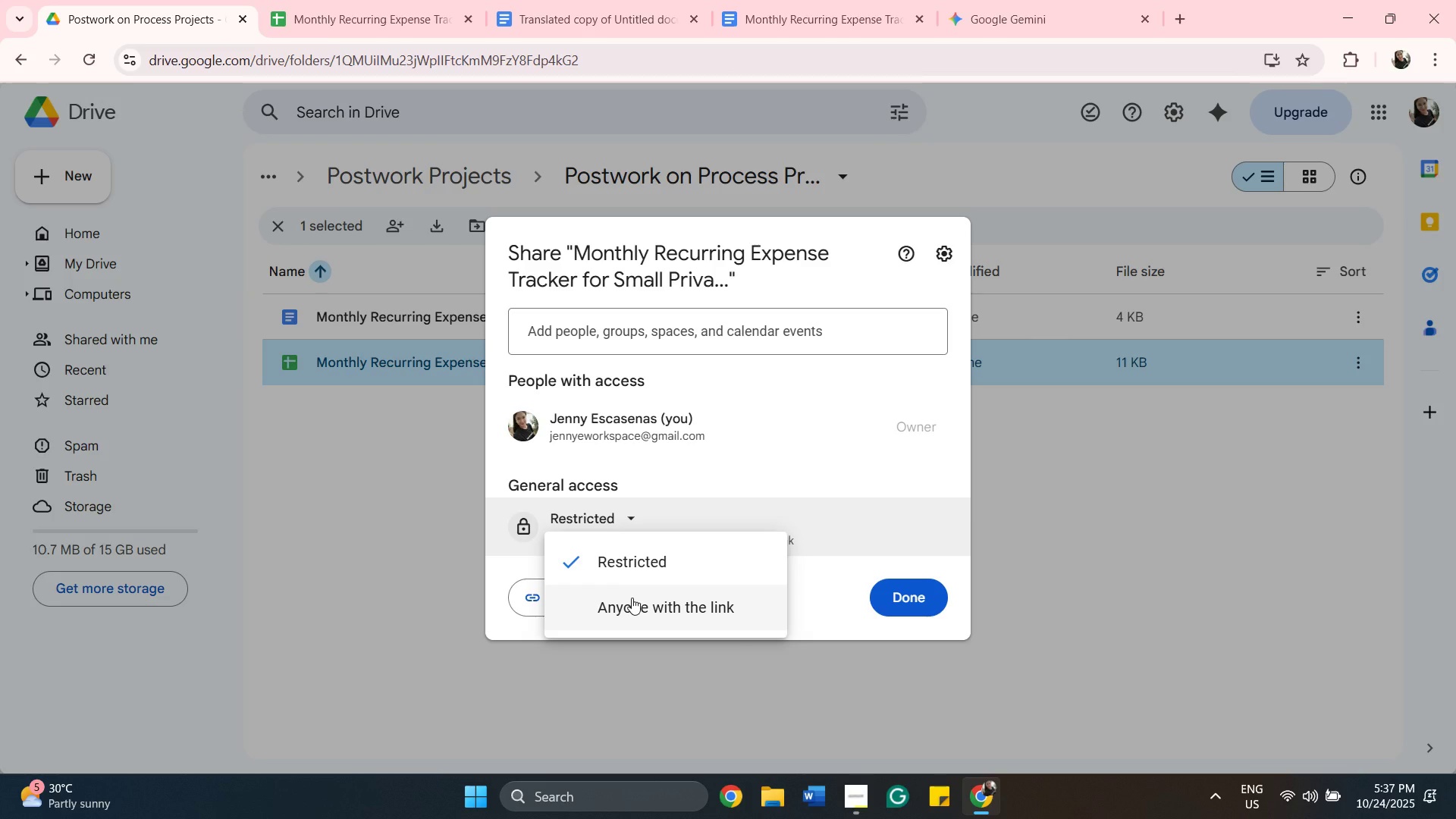 
left_click([632, 598])
 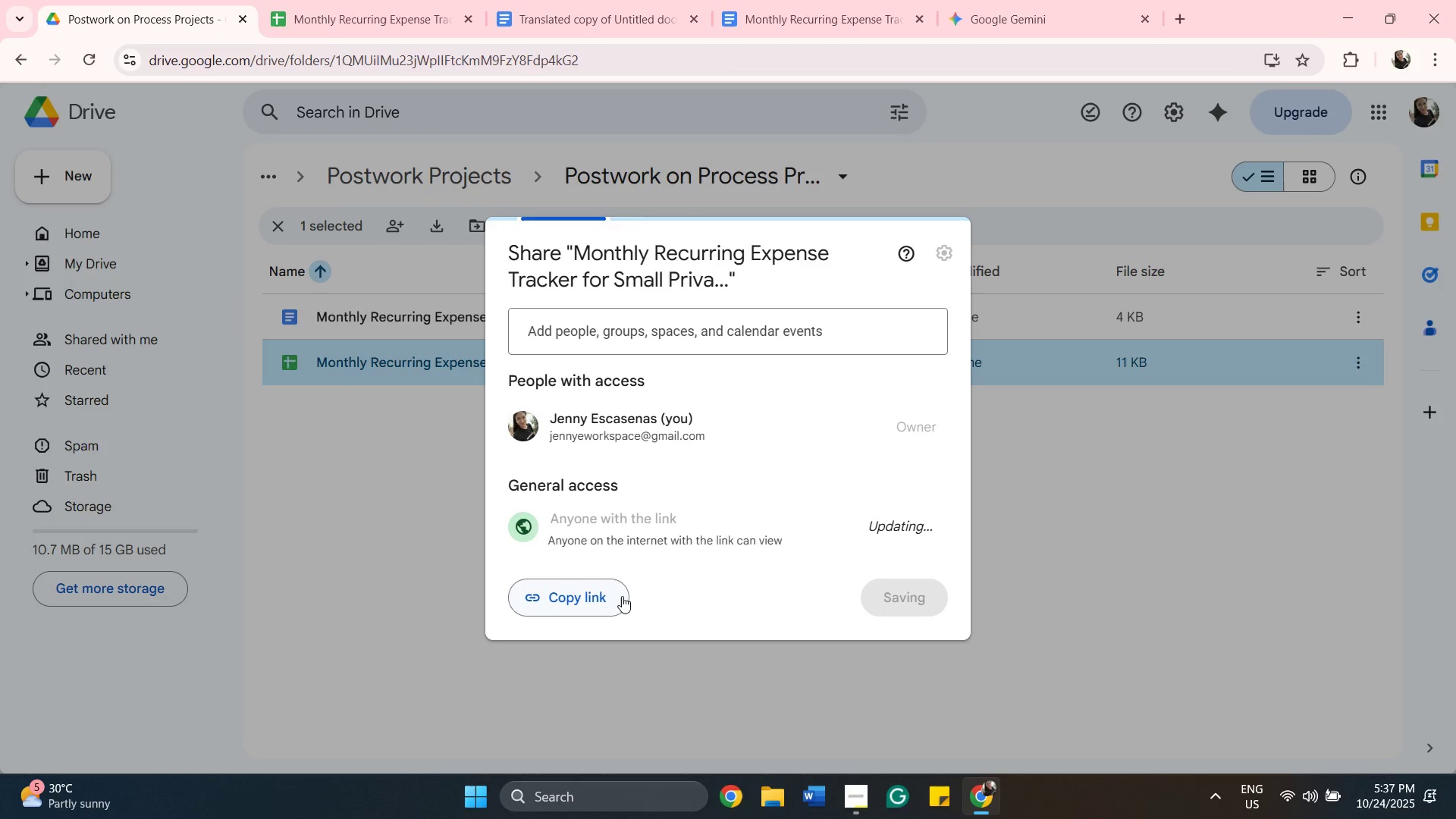 